 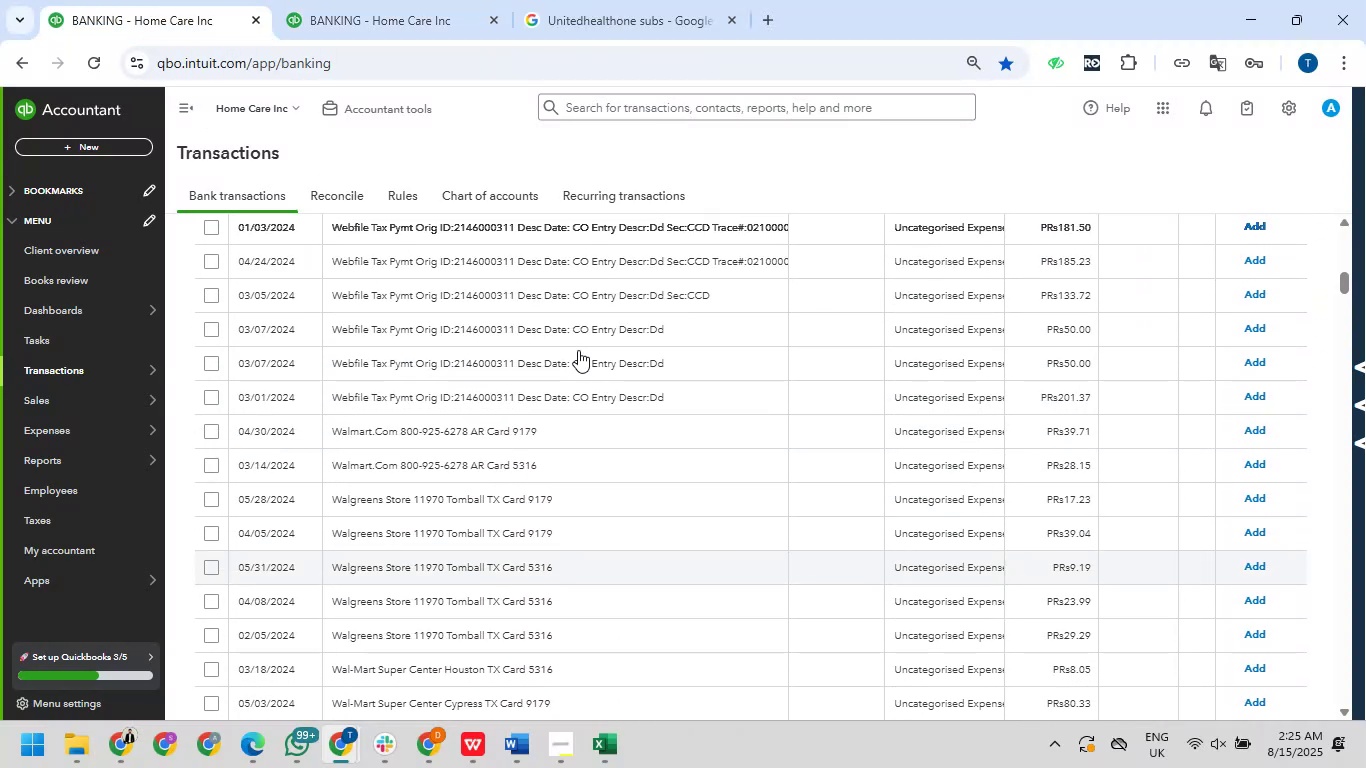 
scroll: coordinate [576, 361], scroll_direction: down, amount: 2.0
 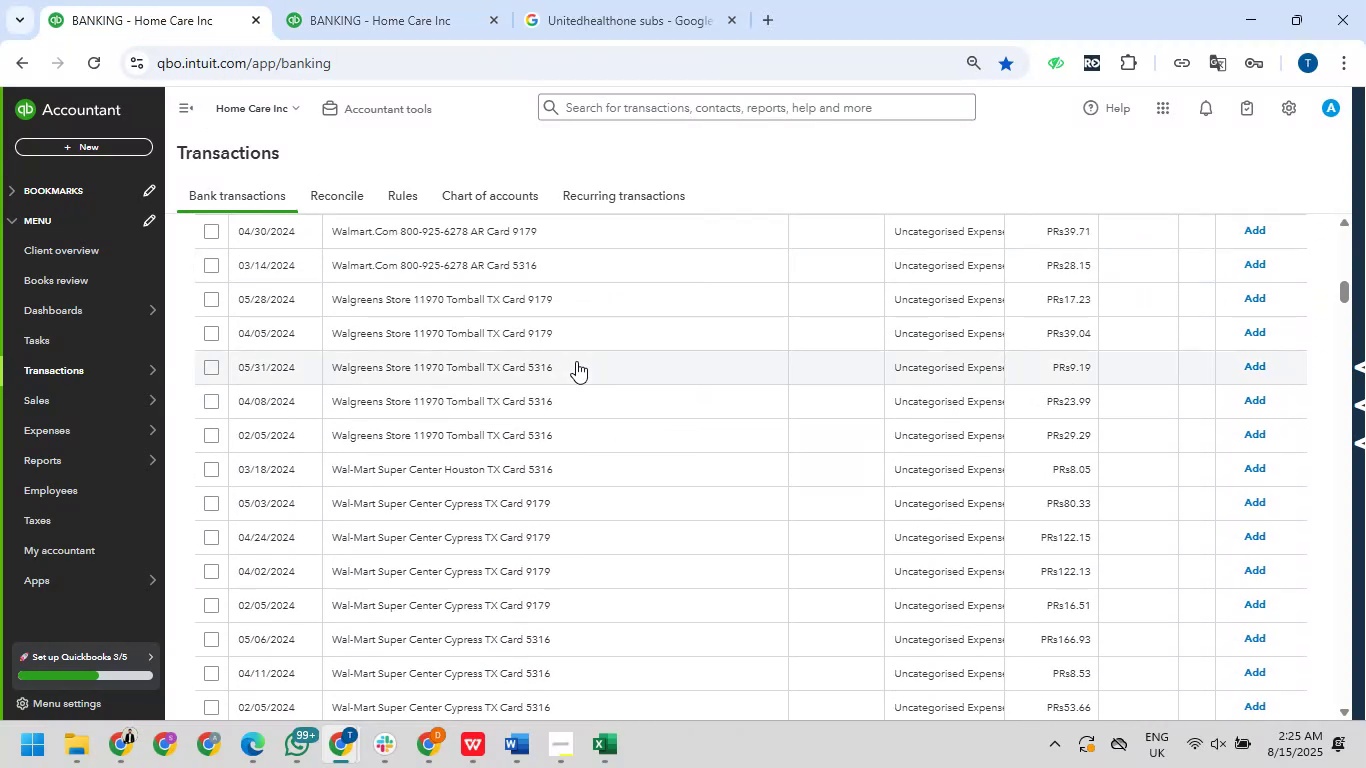 
scroll: coordinate [576, 361], scroll_direction: up, amount: 3.0
 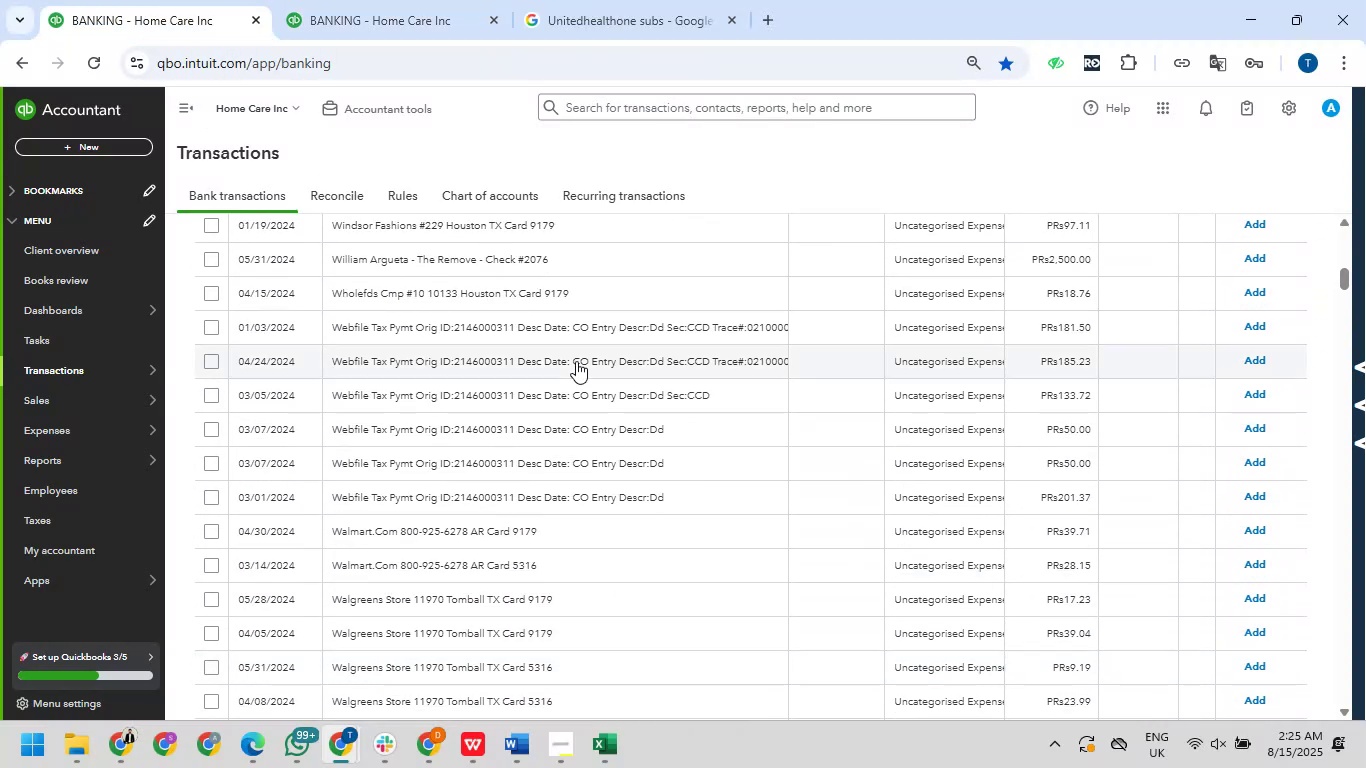 
scroll: coordinate [573, 363], scroll_direction: down, amount: 14.0
 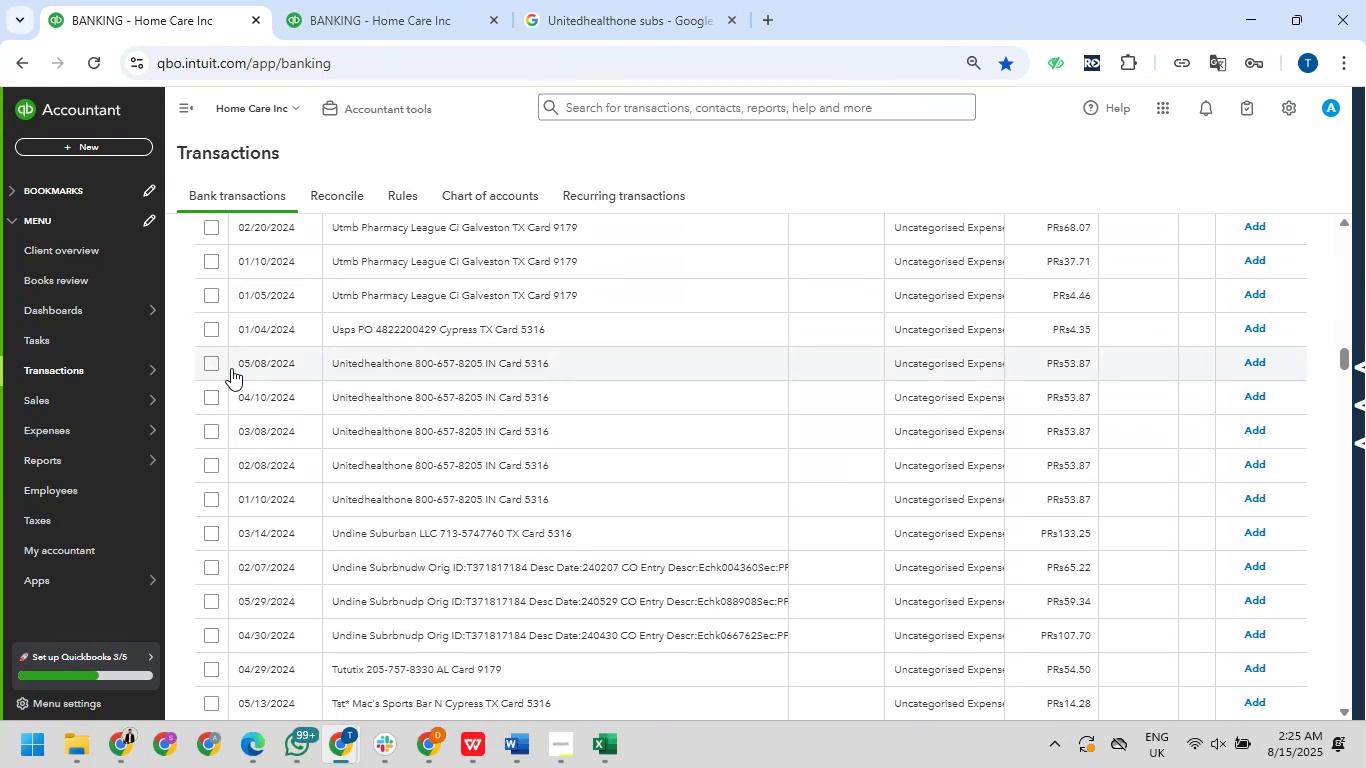 
left_click([209, 367])
 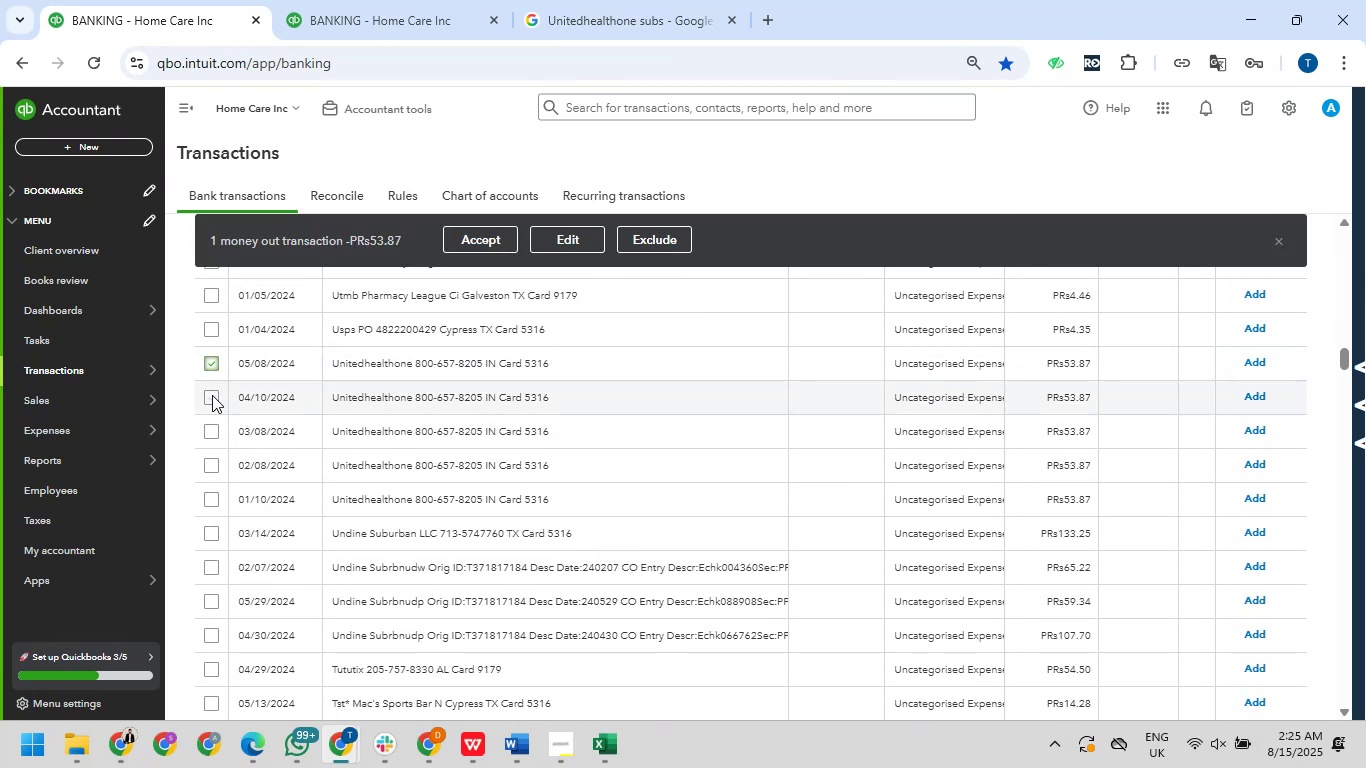 
left_click([212, 395])
 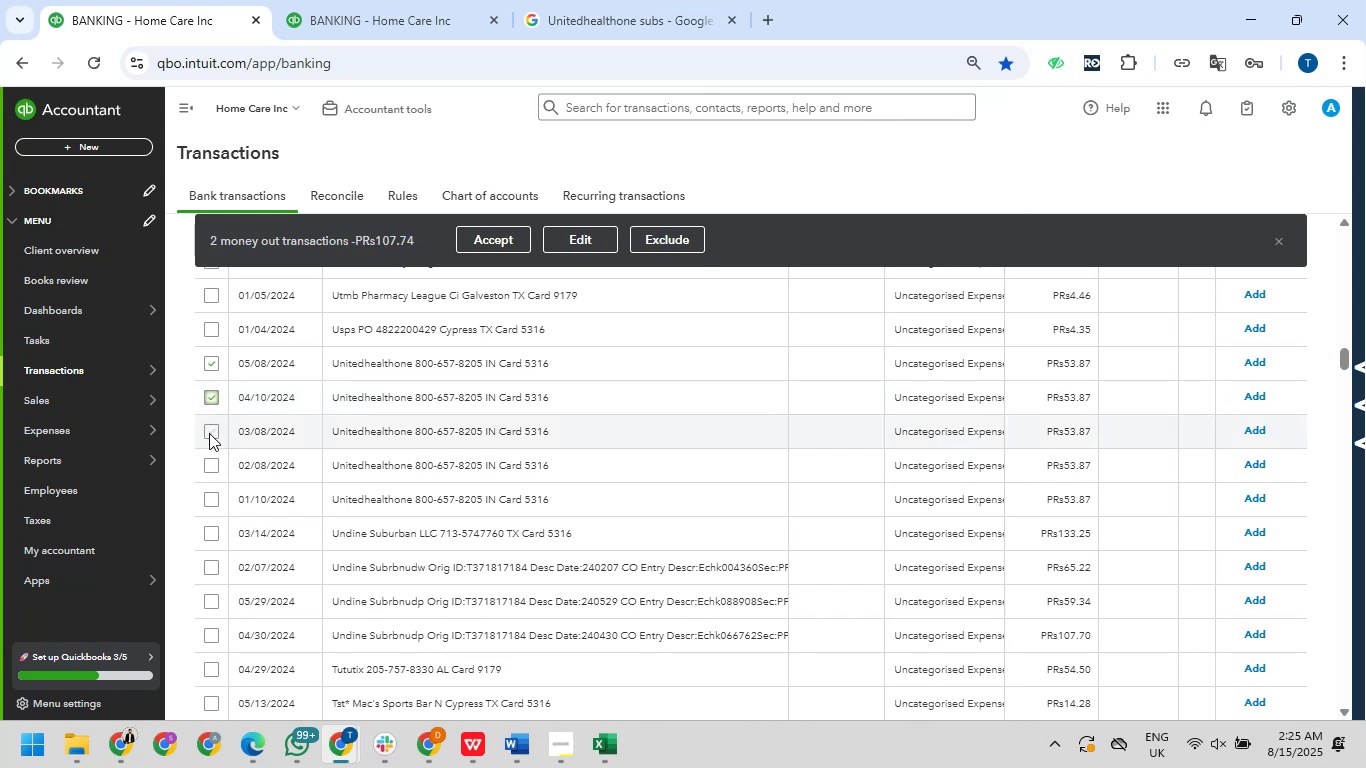 
left_click([211, 435])
 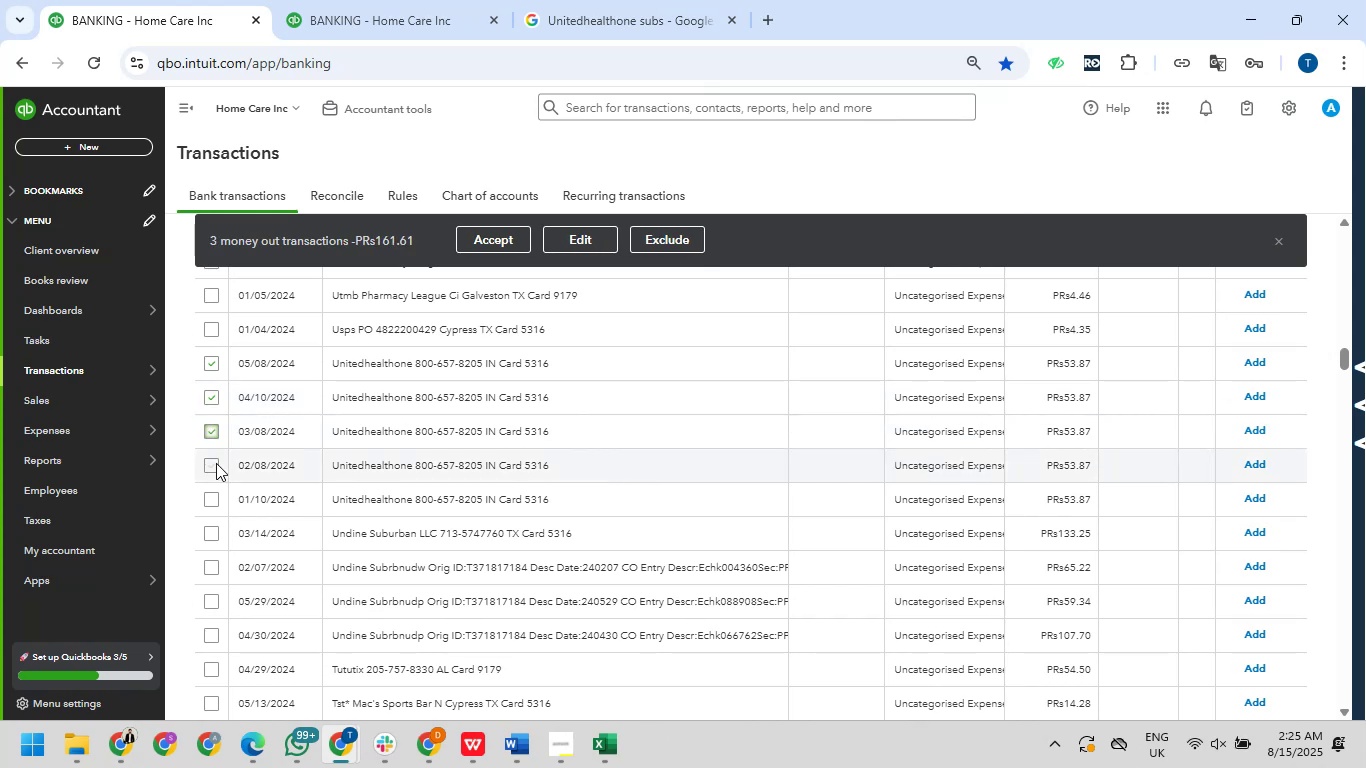 
left_click_drag(start_coordinate=[216, 463], to_coordinate=[207, 499])
 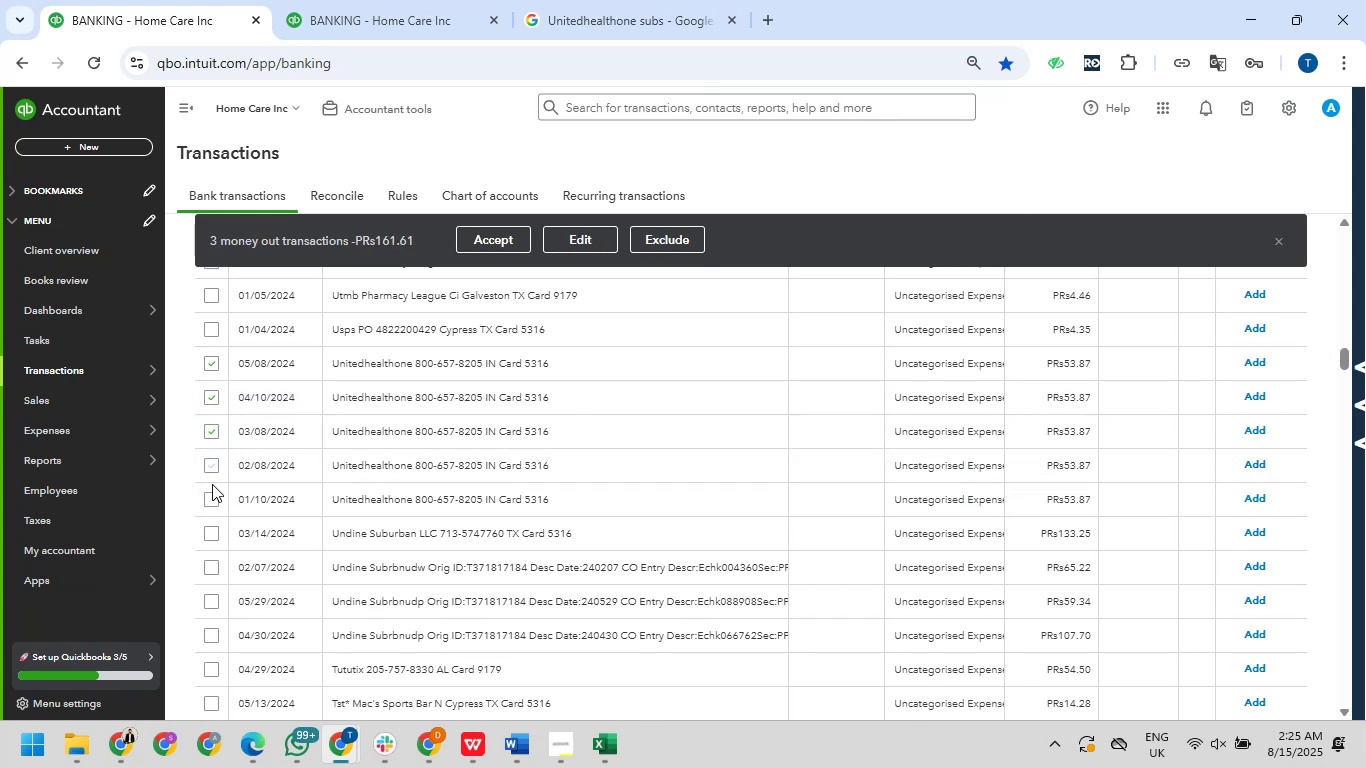 
left_click([208, 466])
 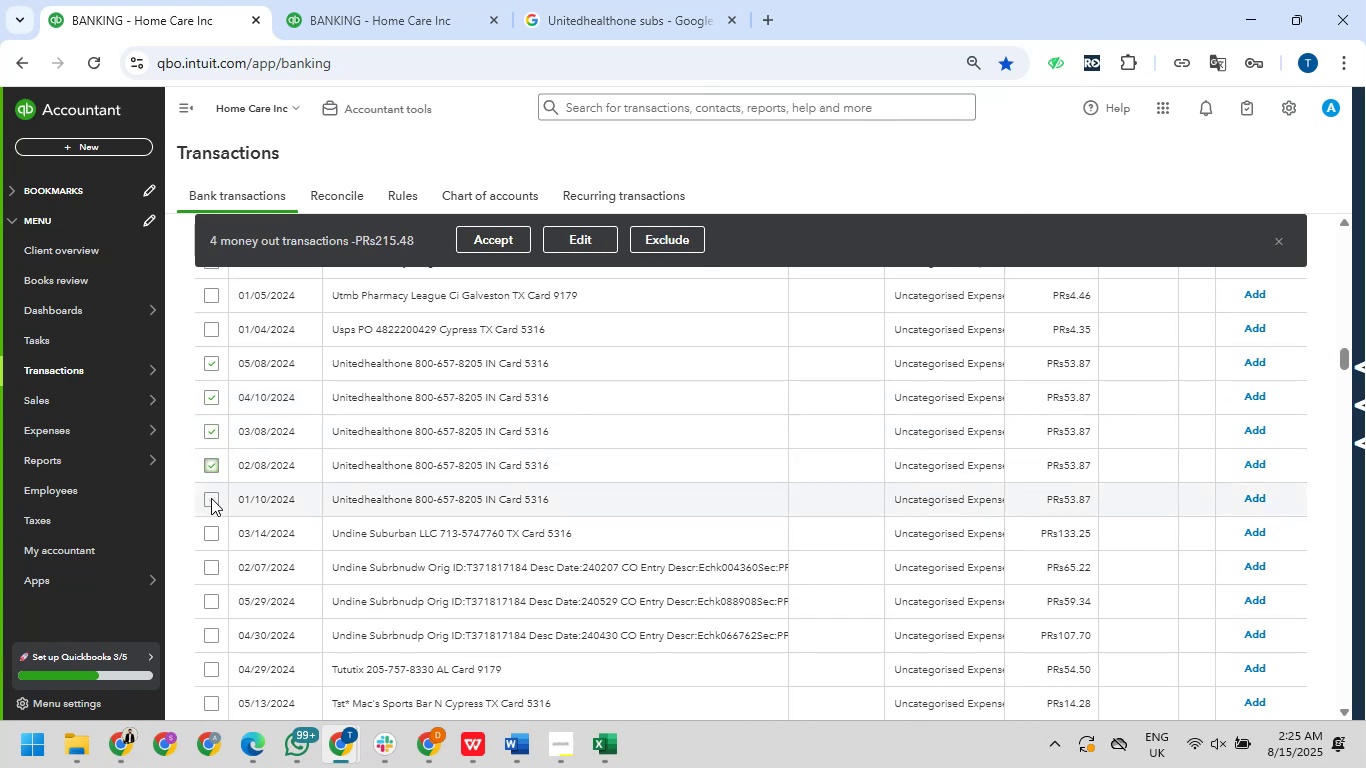 
left_click([211, 498])
 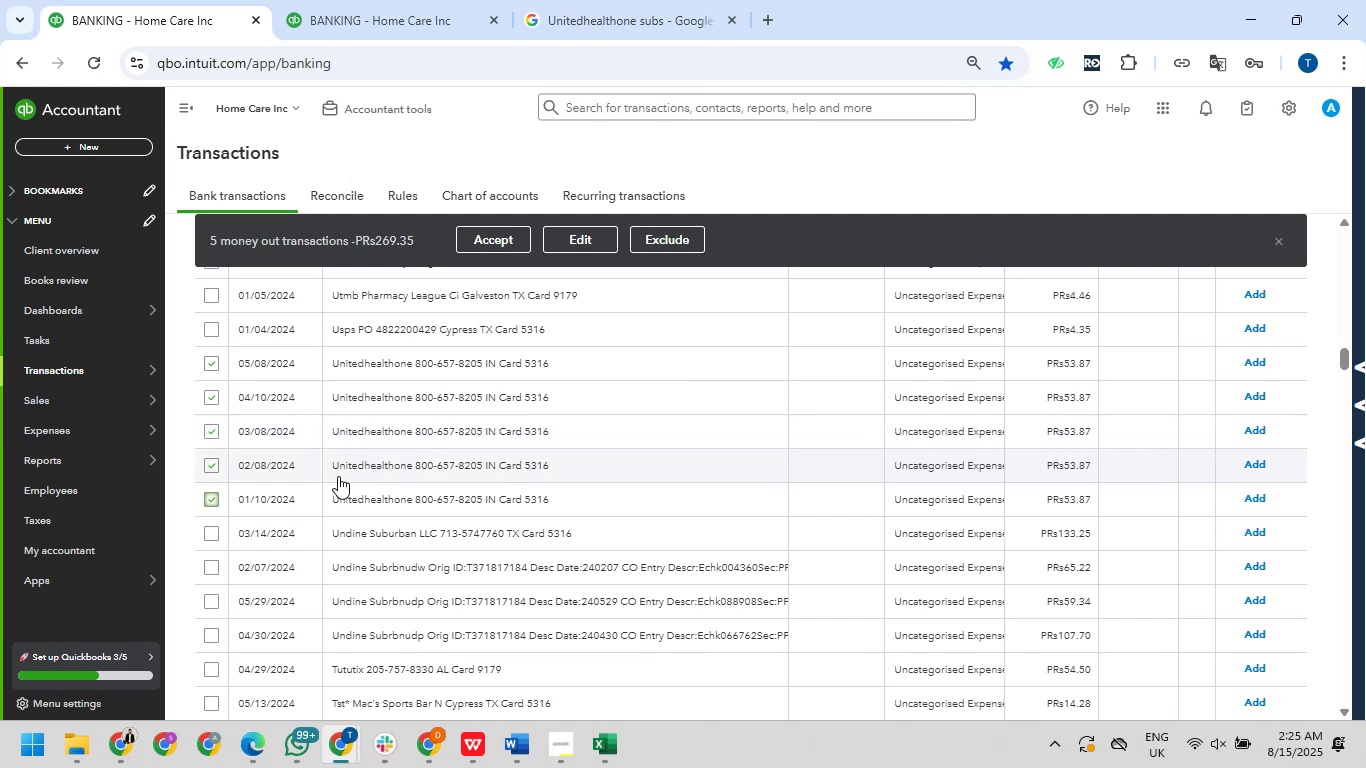 
wait(6.15)
 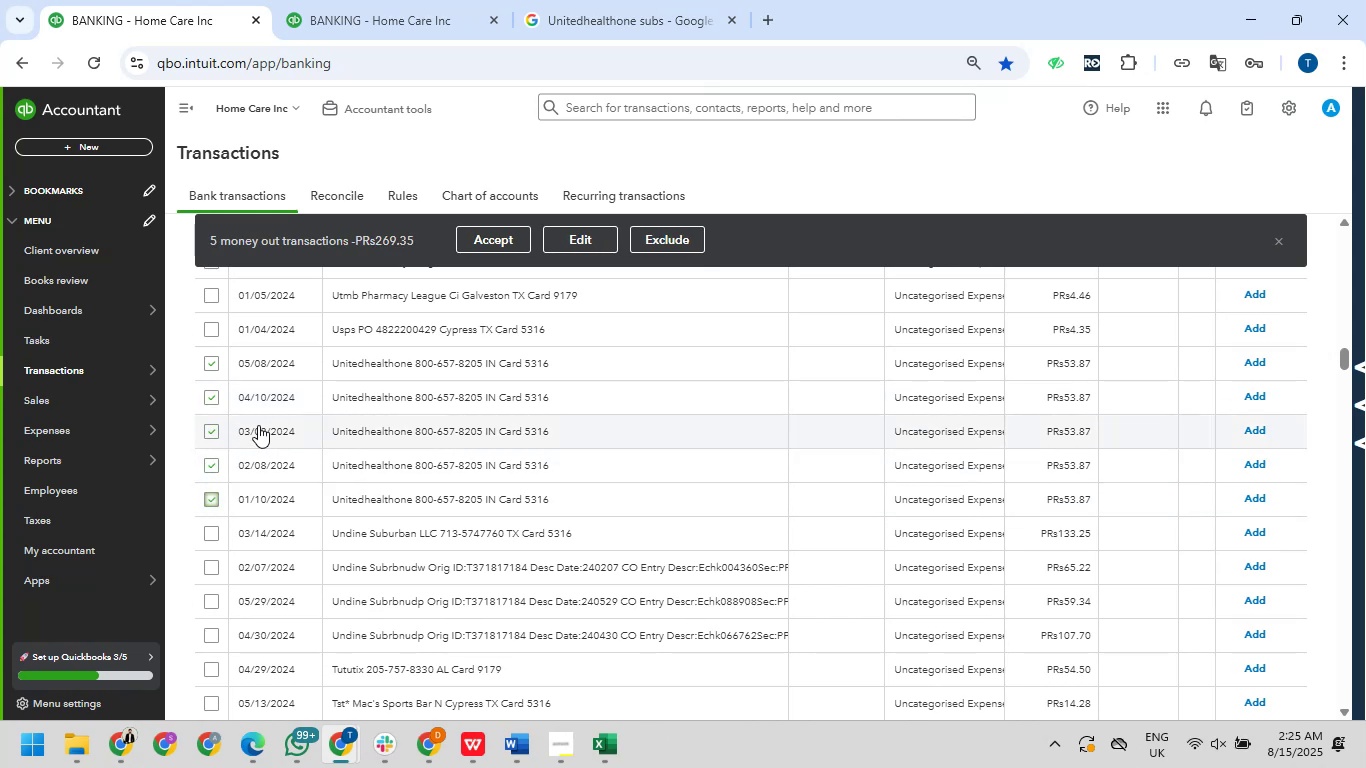 
left_click([571, 242])
 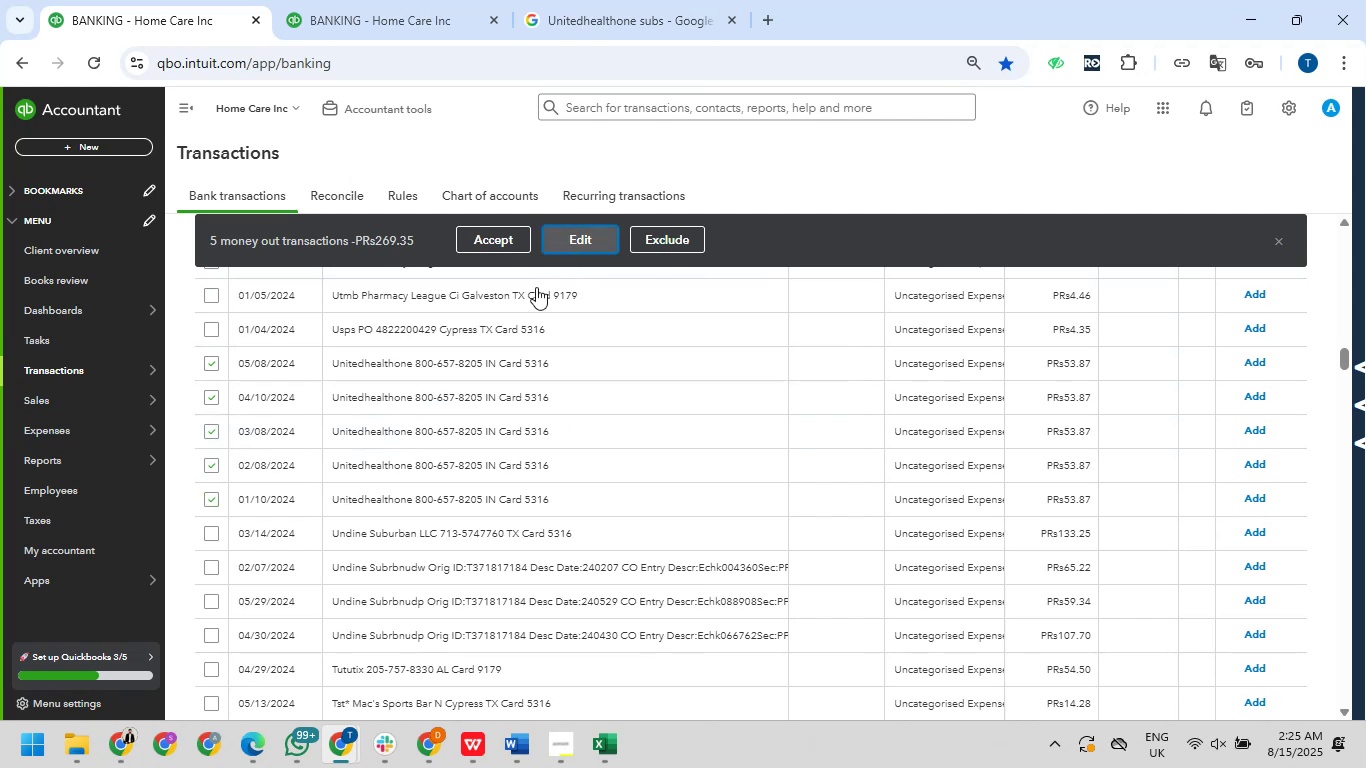 
mouse_move([470, 315])
 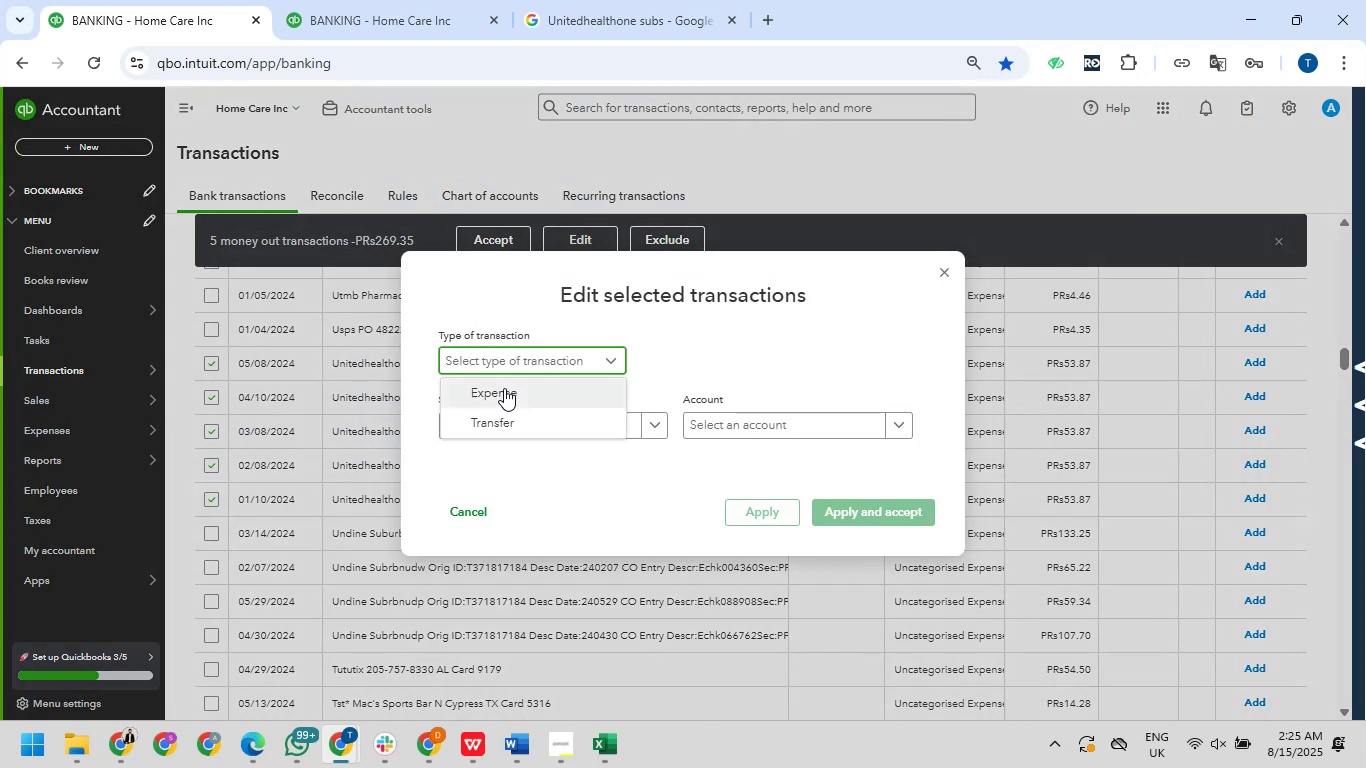 
left_click([502, 388])
 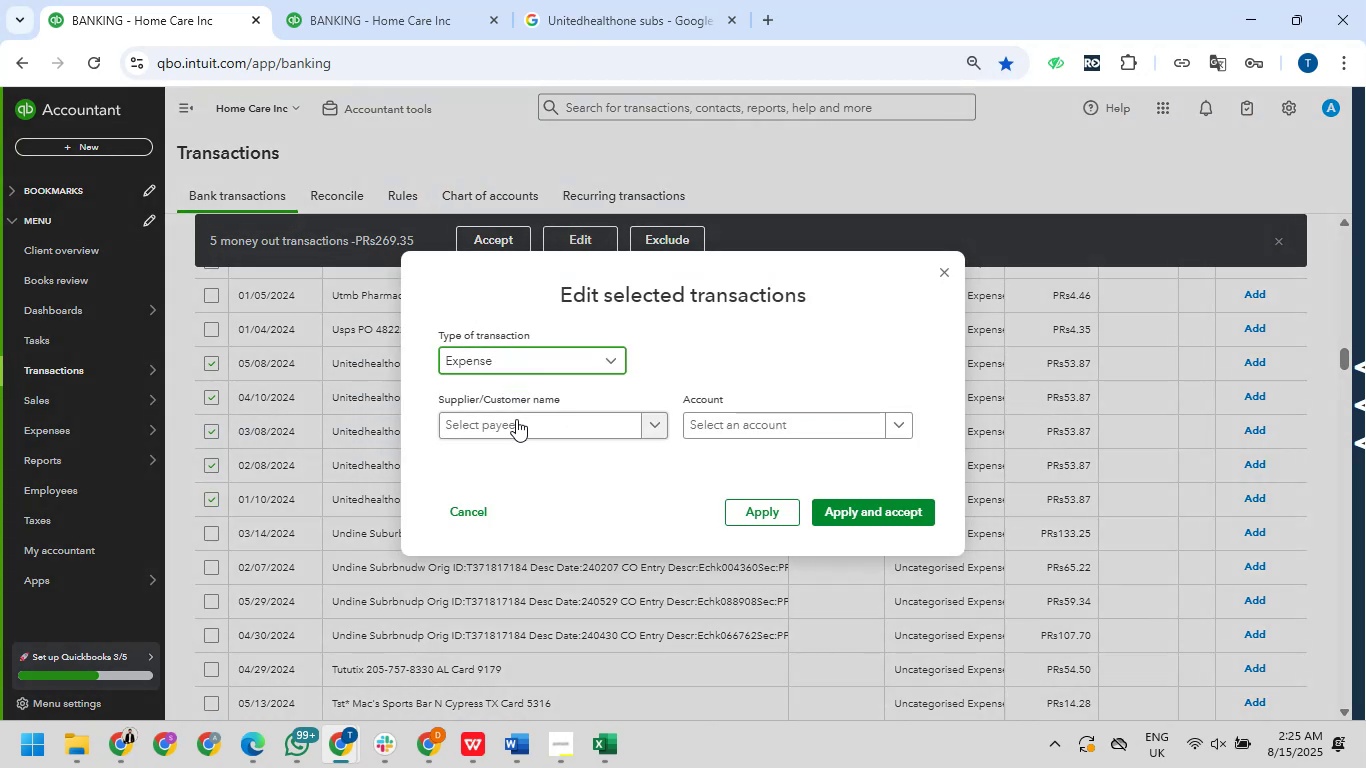 
left_click([516, 419])
 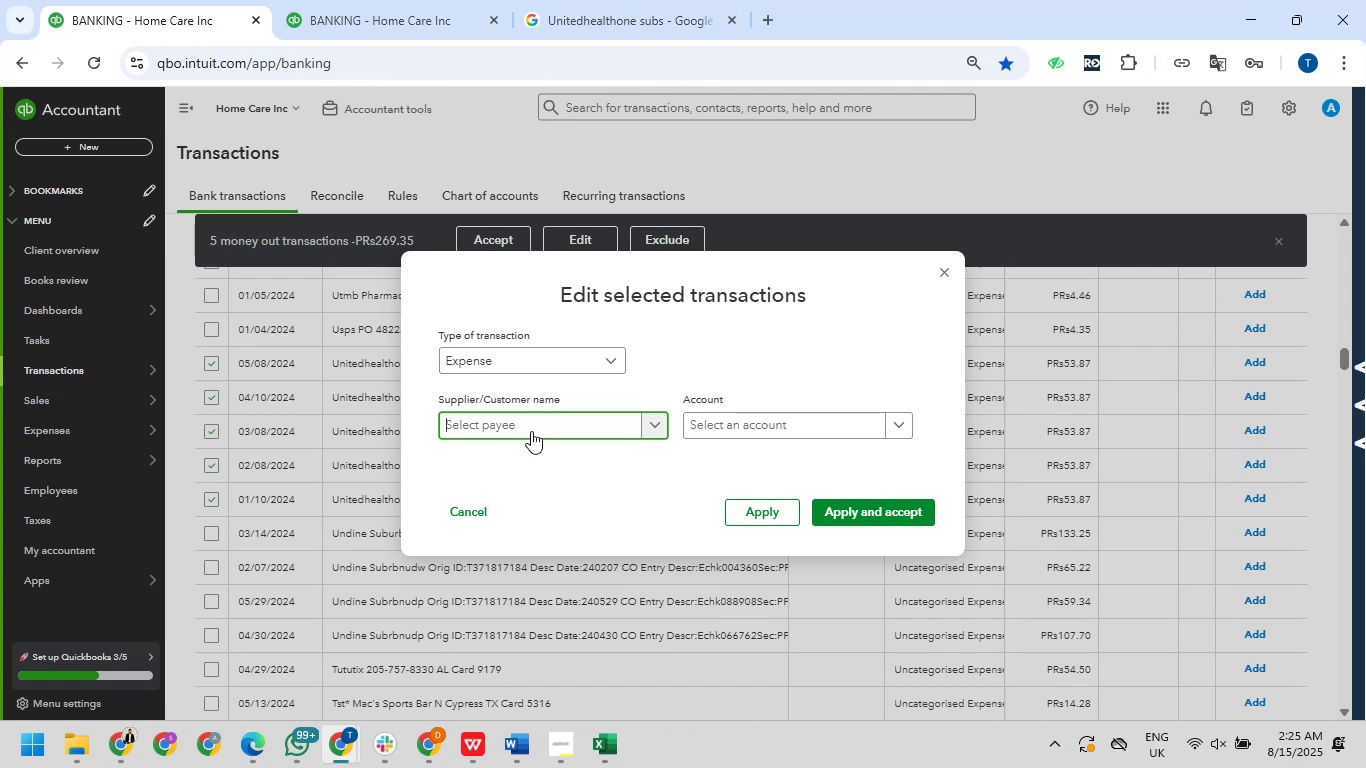 
left_click([531, 431])
 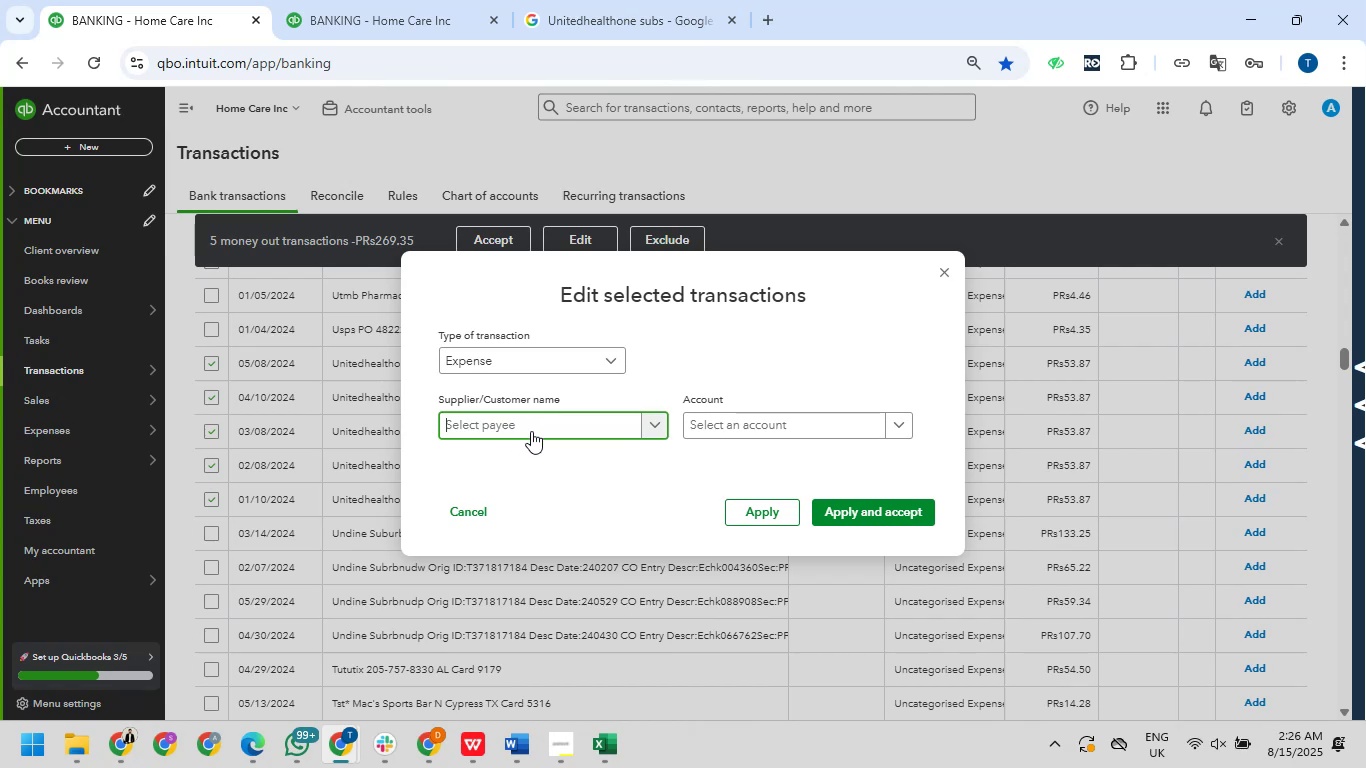 
key(Control+V)
 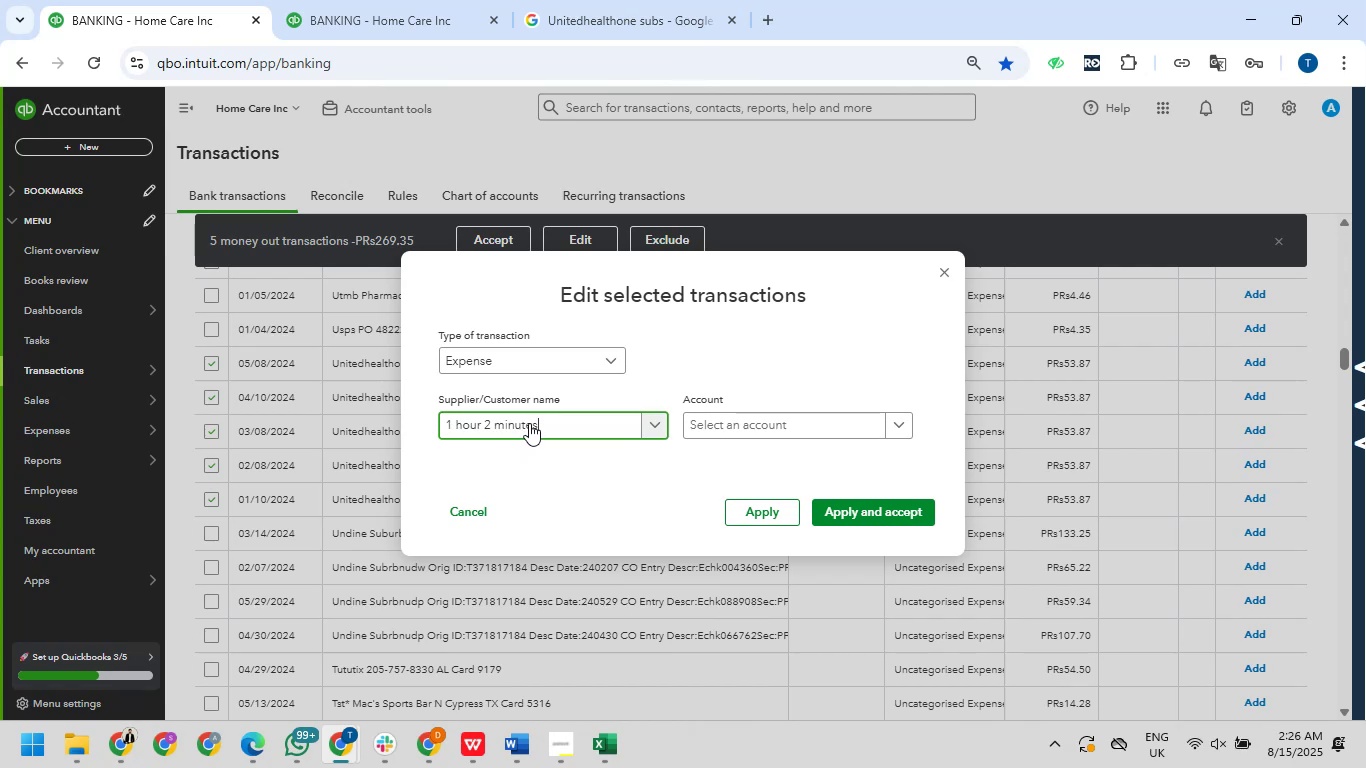 
hold_key(key=Backspace, duration=1.53)
 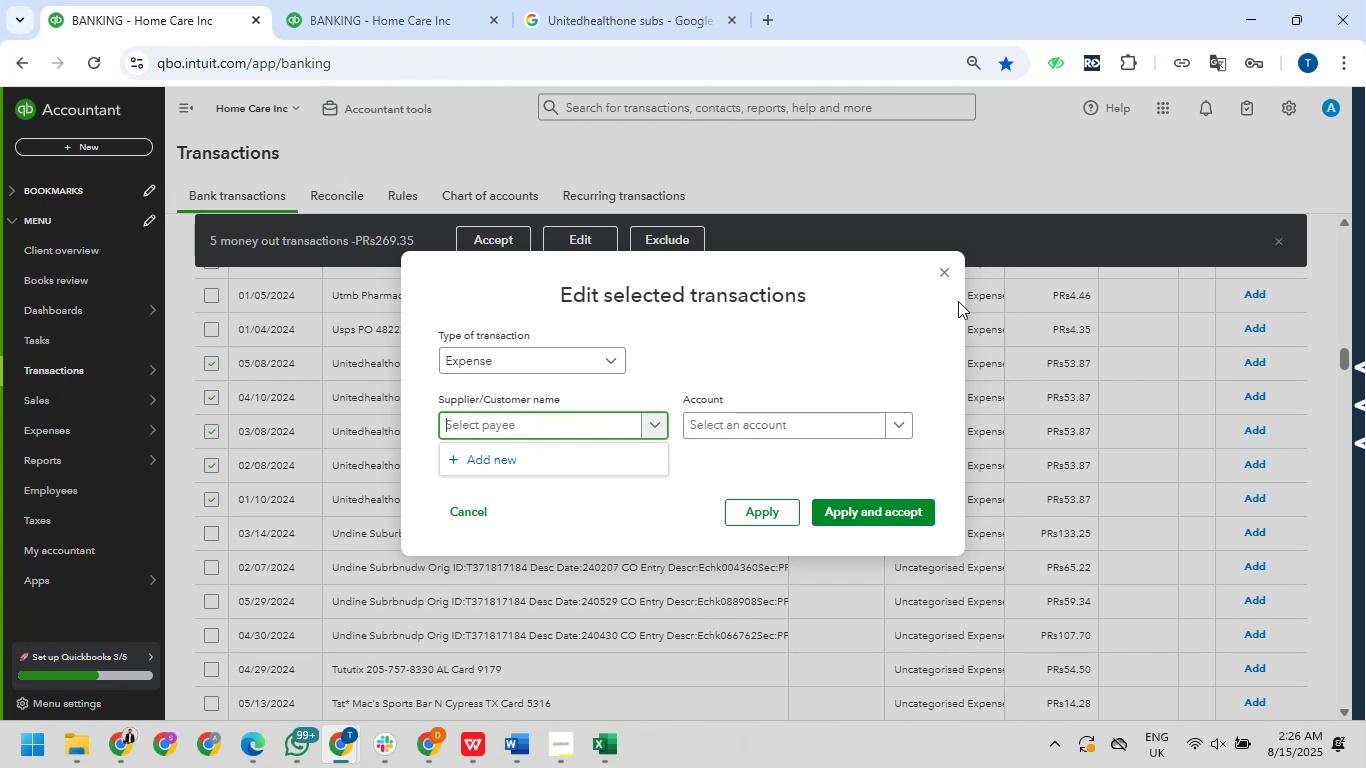 
left_click([945, 277])
 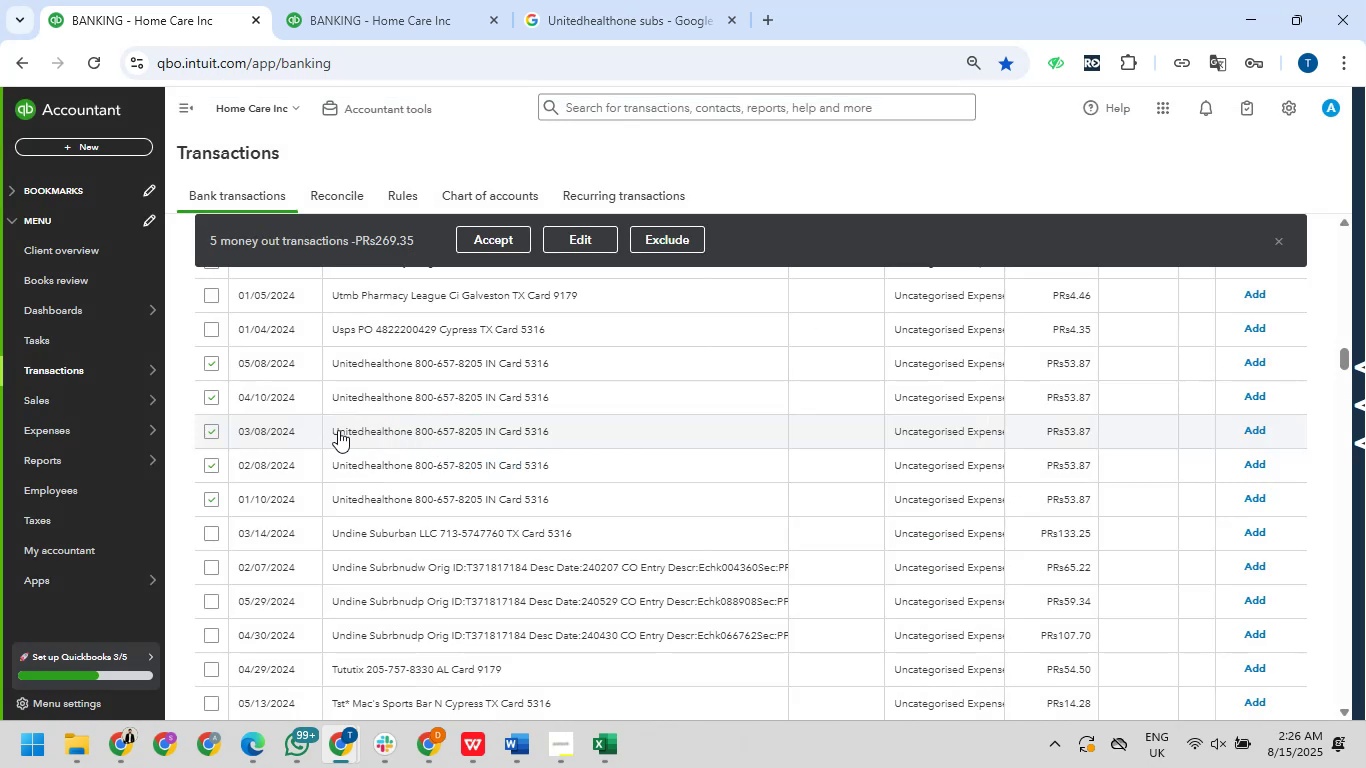 
left_click_drag(start_coordinate=[333, 432], to_coordinate=[411, 437])
 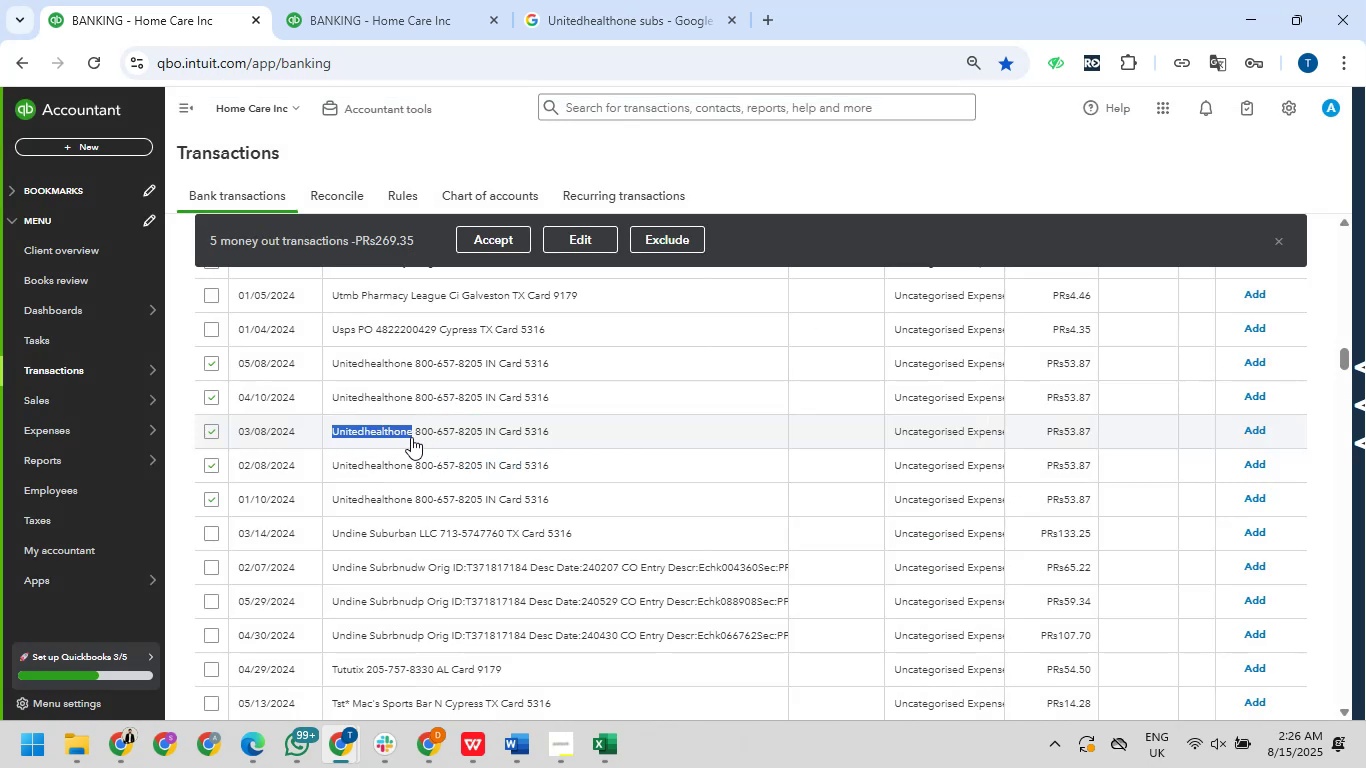 
key(Control+C)
 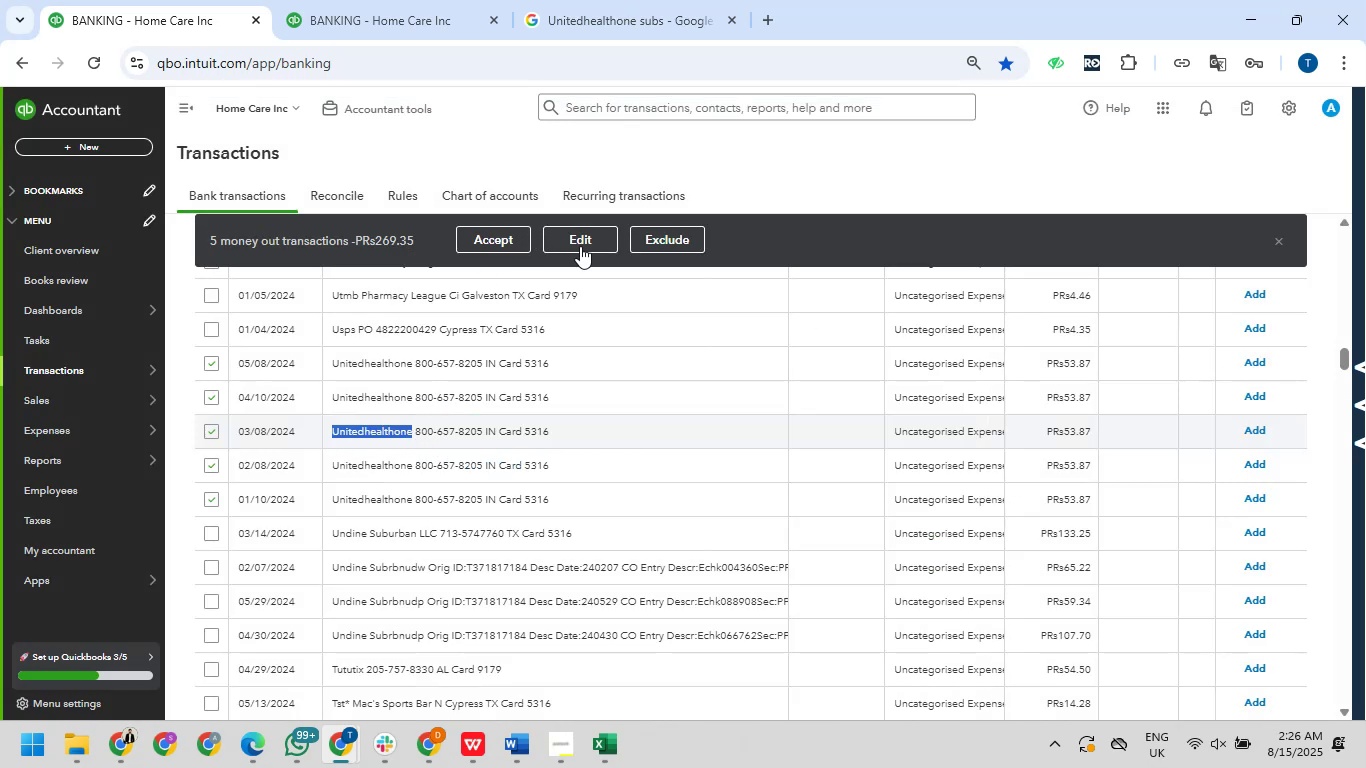 
left_click([580, 246])
 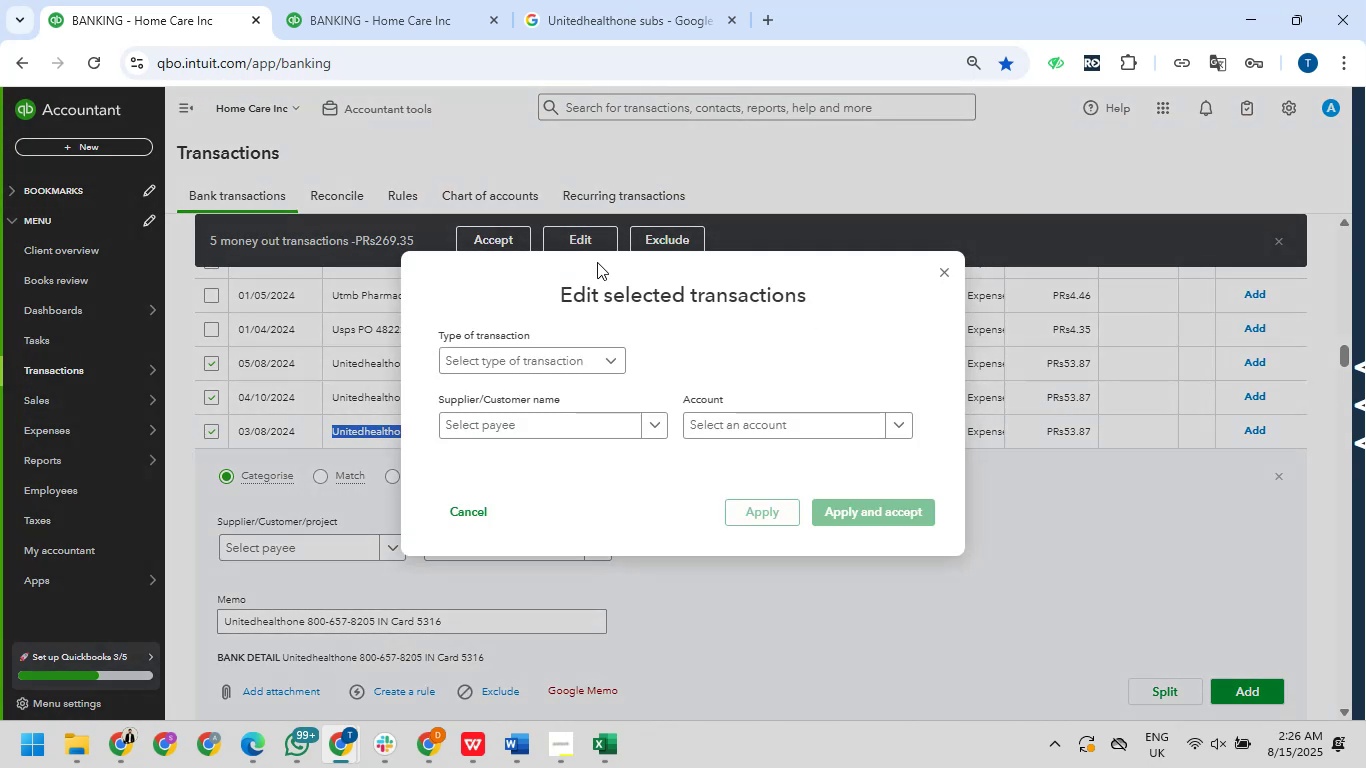 
left_click([542, 353])
 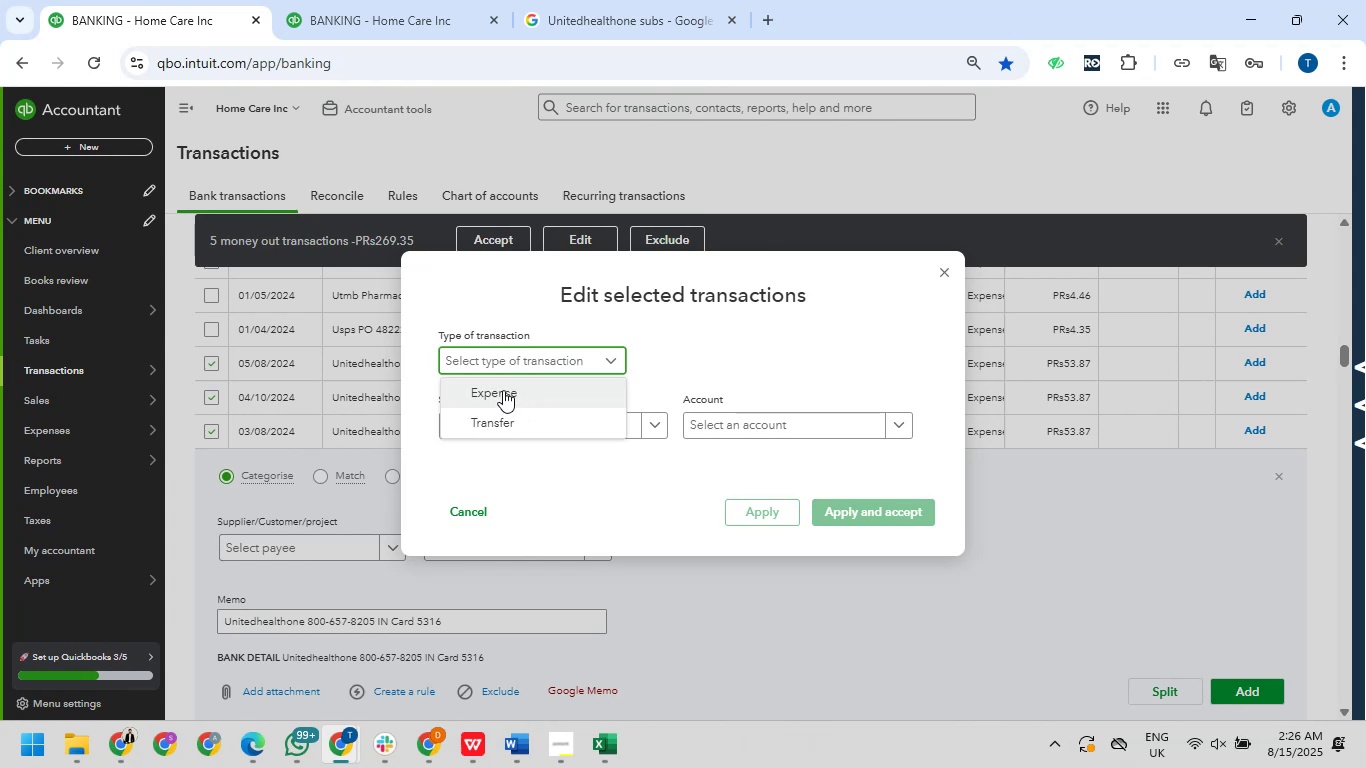 
left_click([503, 390])
 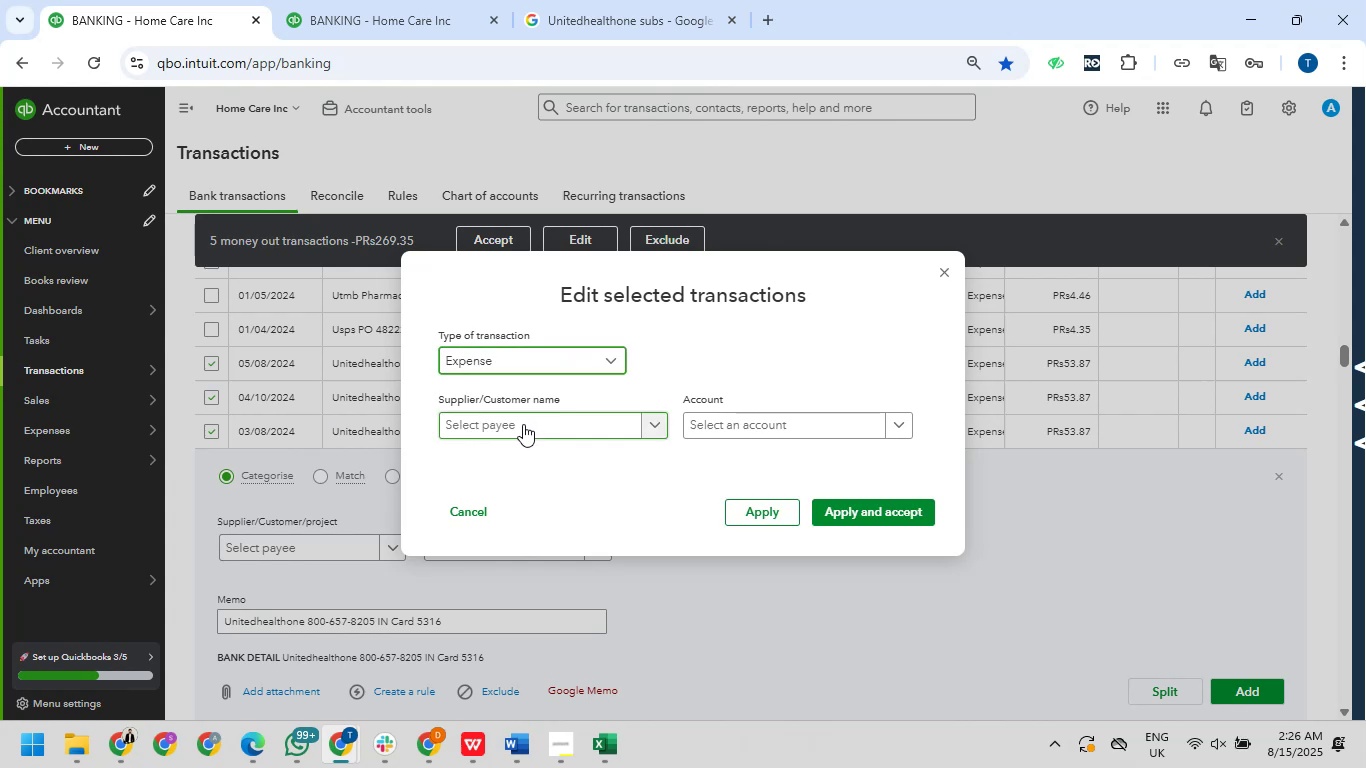 
key(Control+V)
 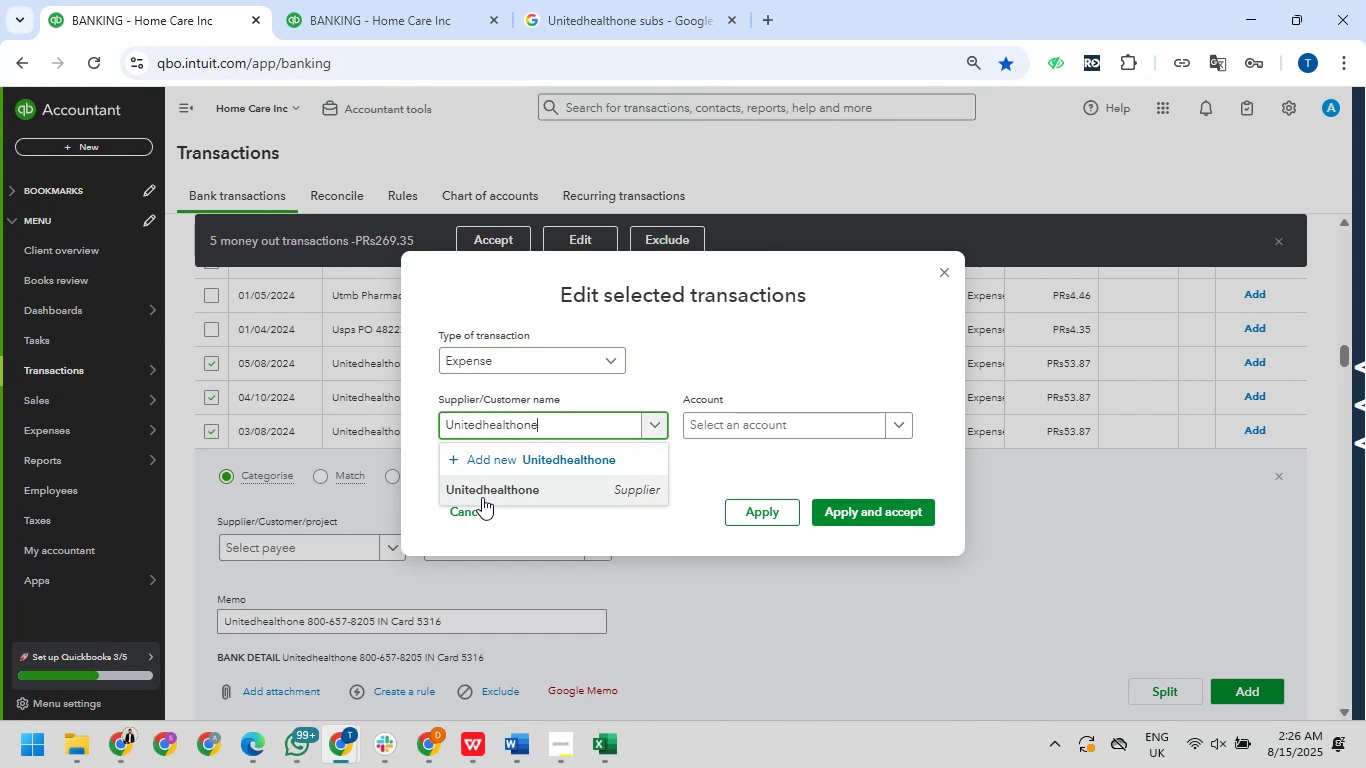 
left_click([499, 489])
 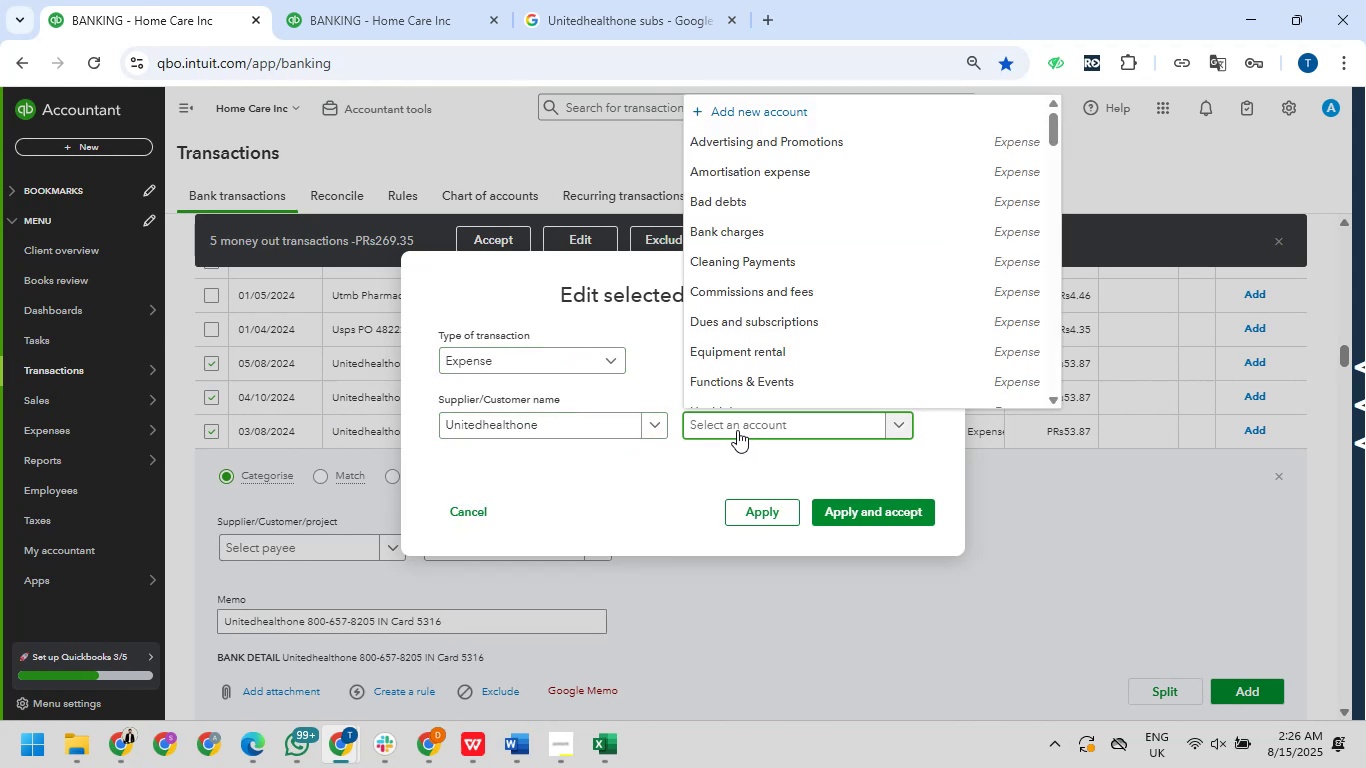 
type(ins)
 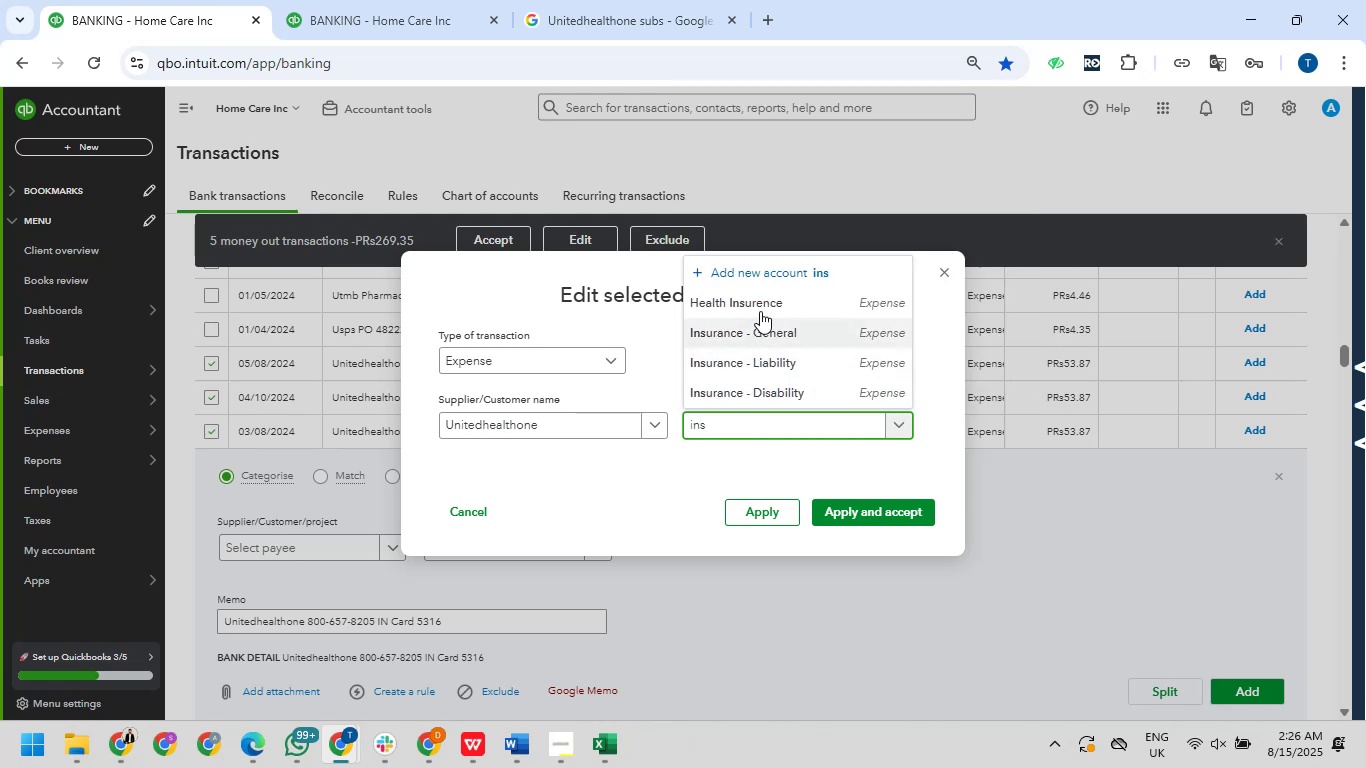 
left_click([760, 300])
 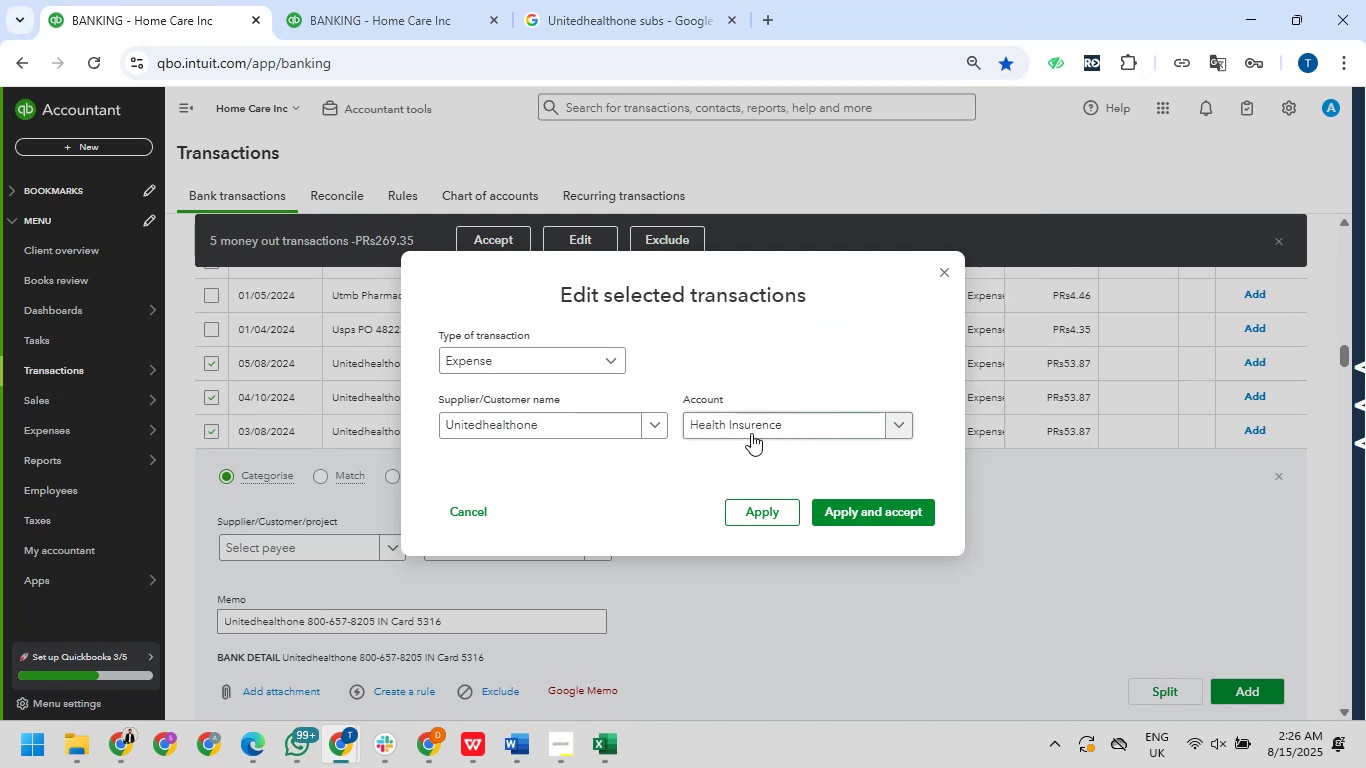 
left_click([751, 450])
 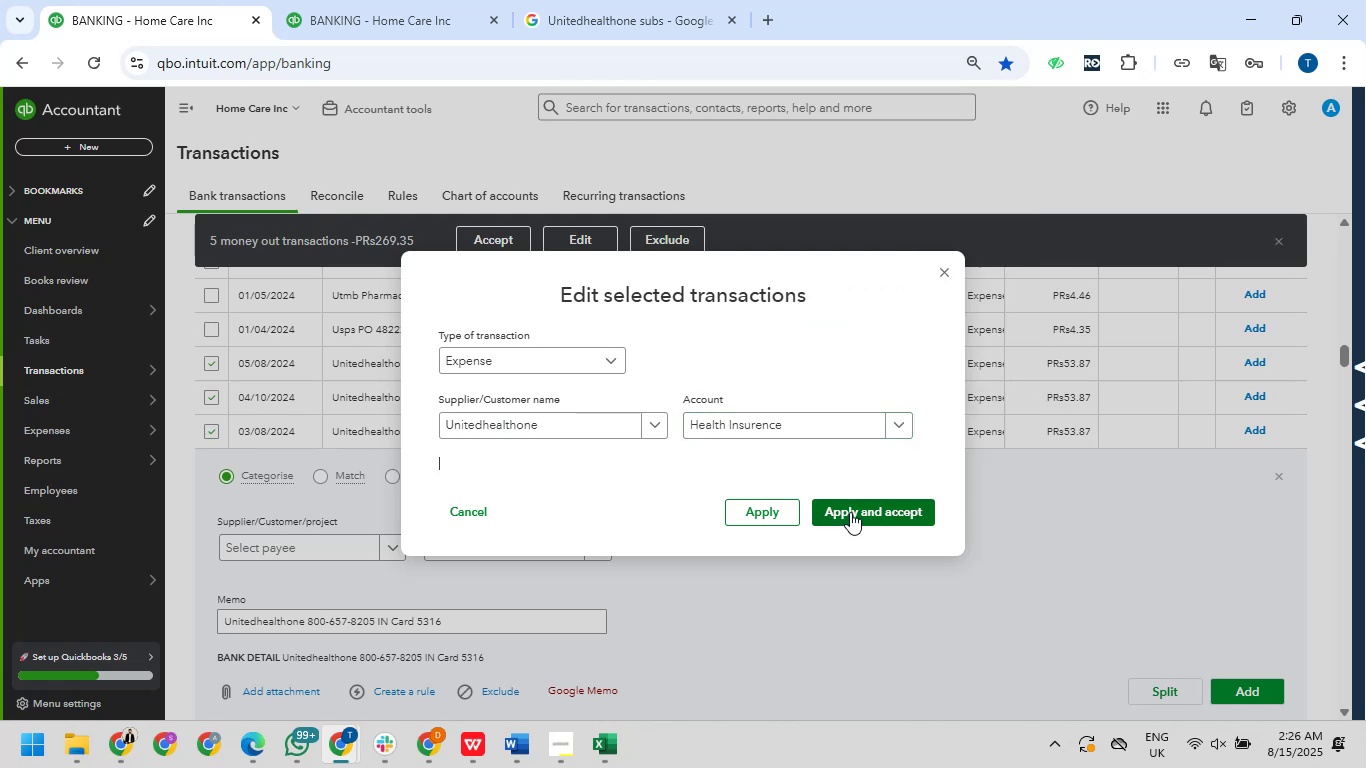 
left_click([850, 512])
 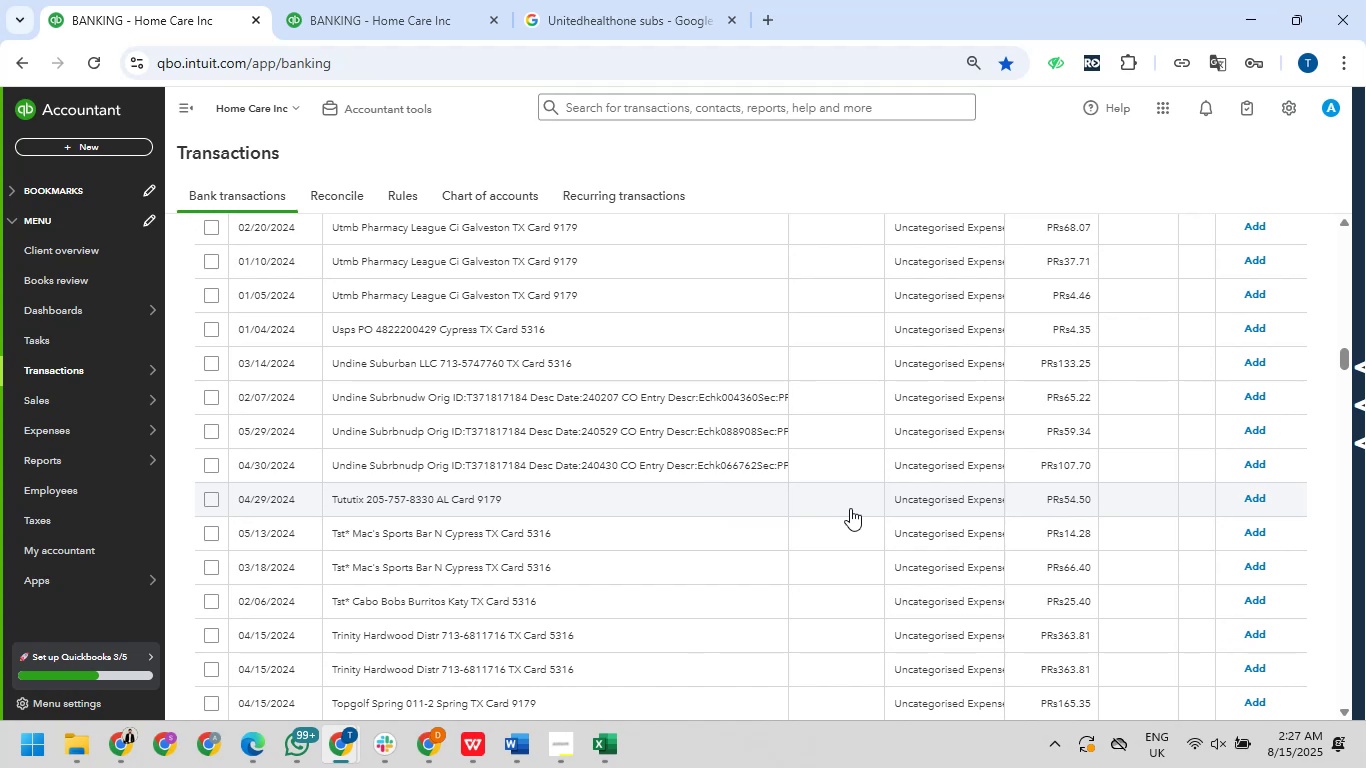 
wait(35.33)
 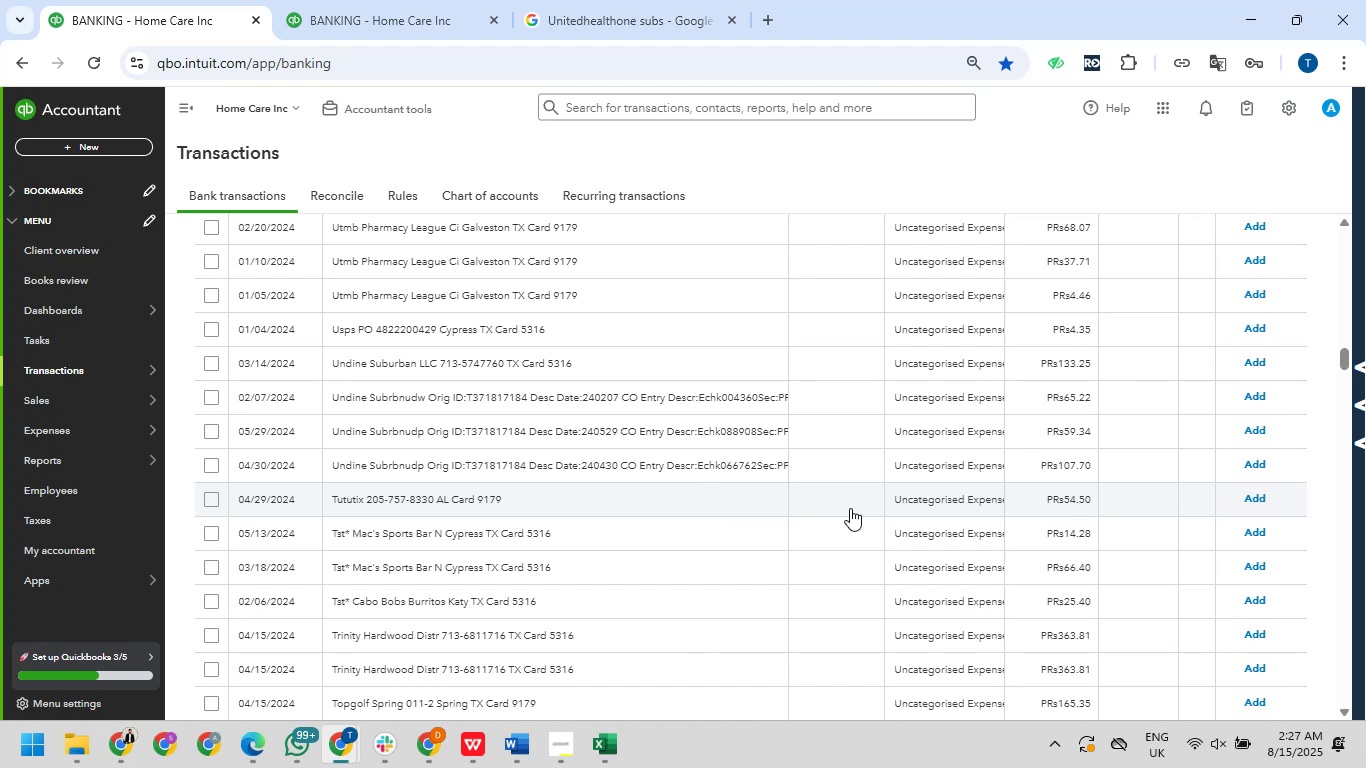 
scroll: coordinate [586, 399], scroll_direction: down, amount: 2.0
 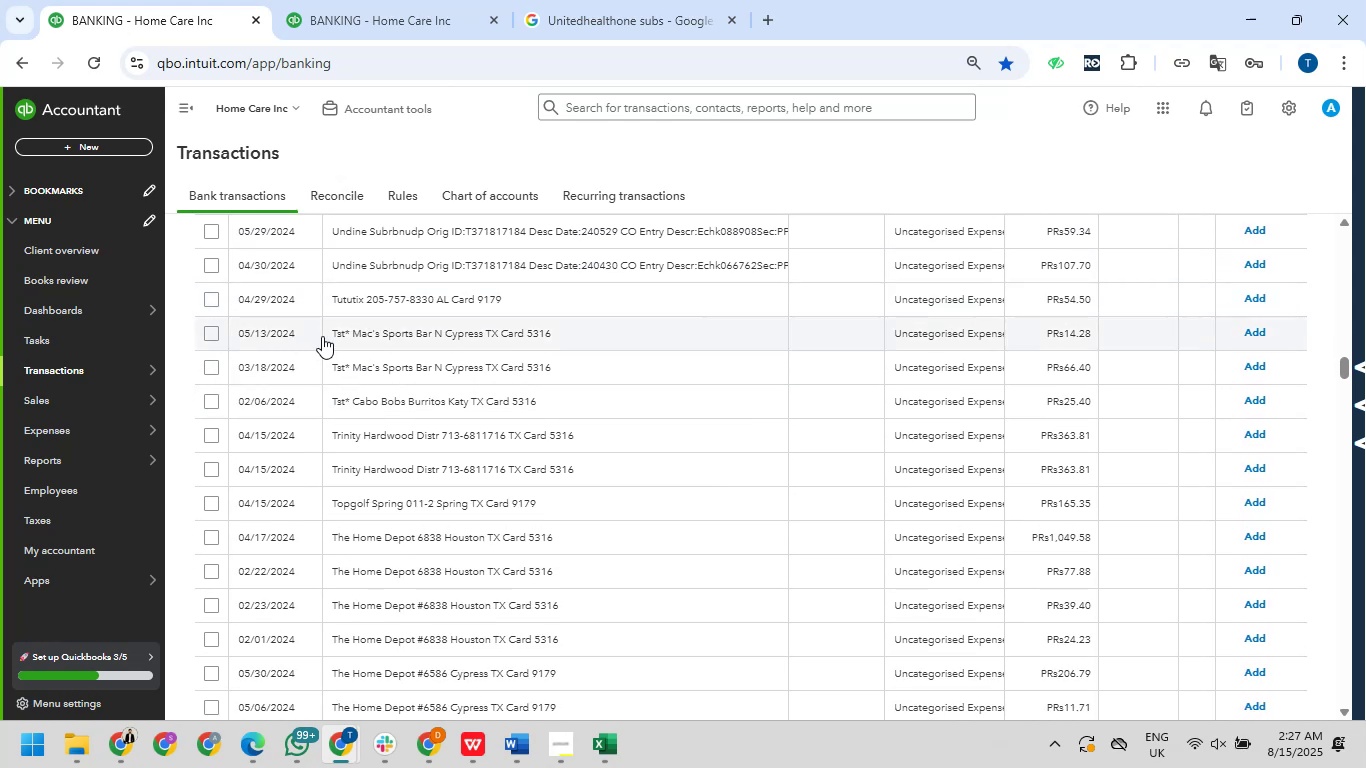 
left_click_drag(start_coordinate=[330, 333], to_coordinate=[502, 338])
 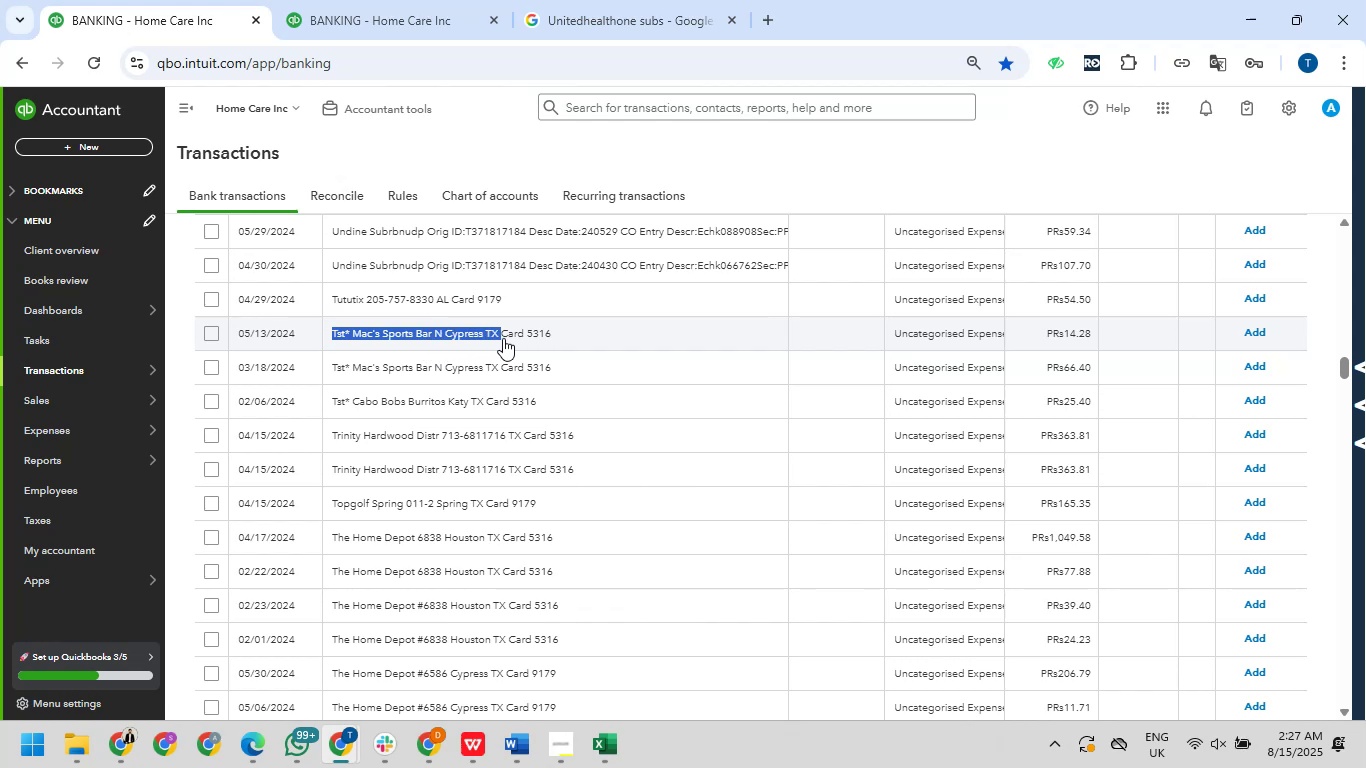 
key(Control+C)
 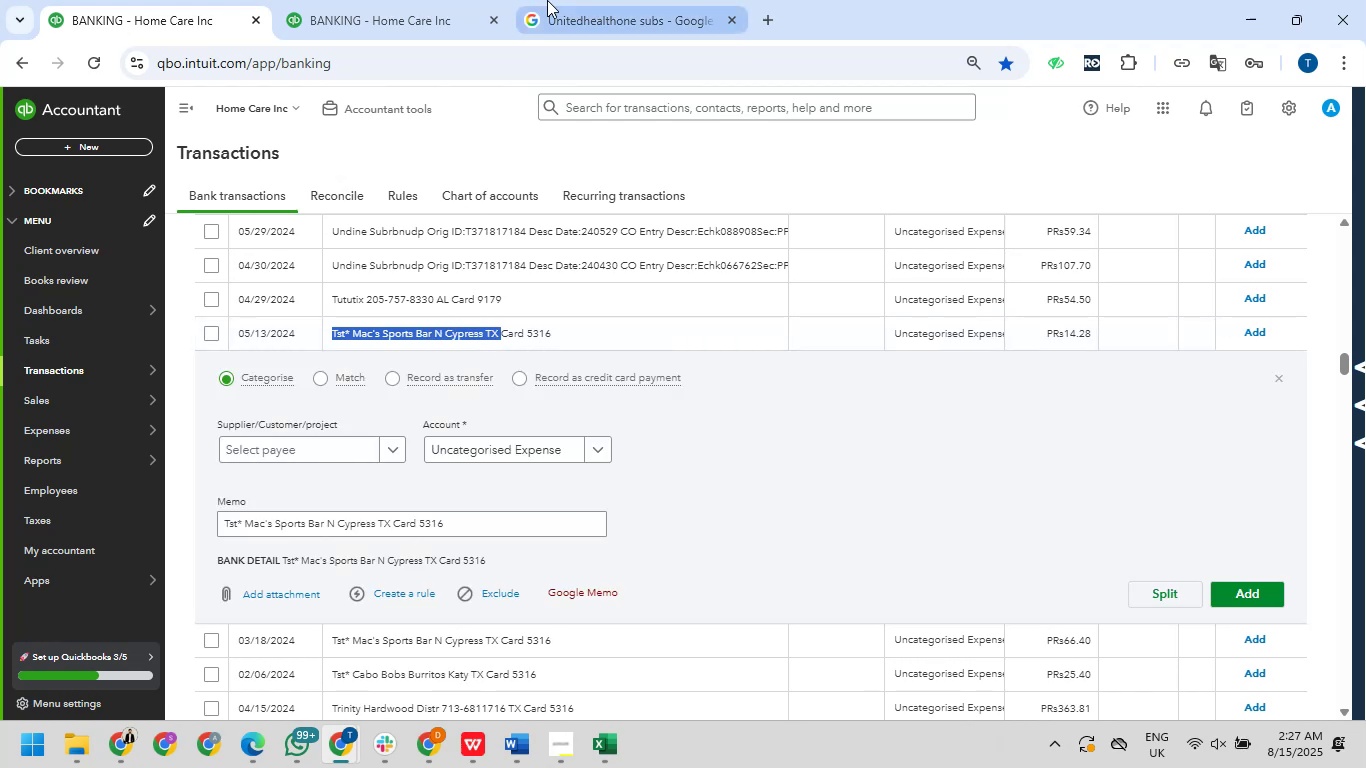 
left_click([561, 3])
 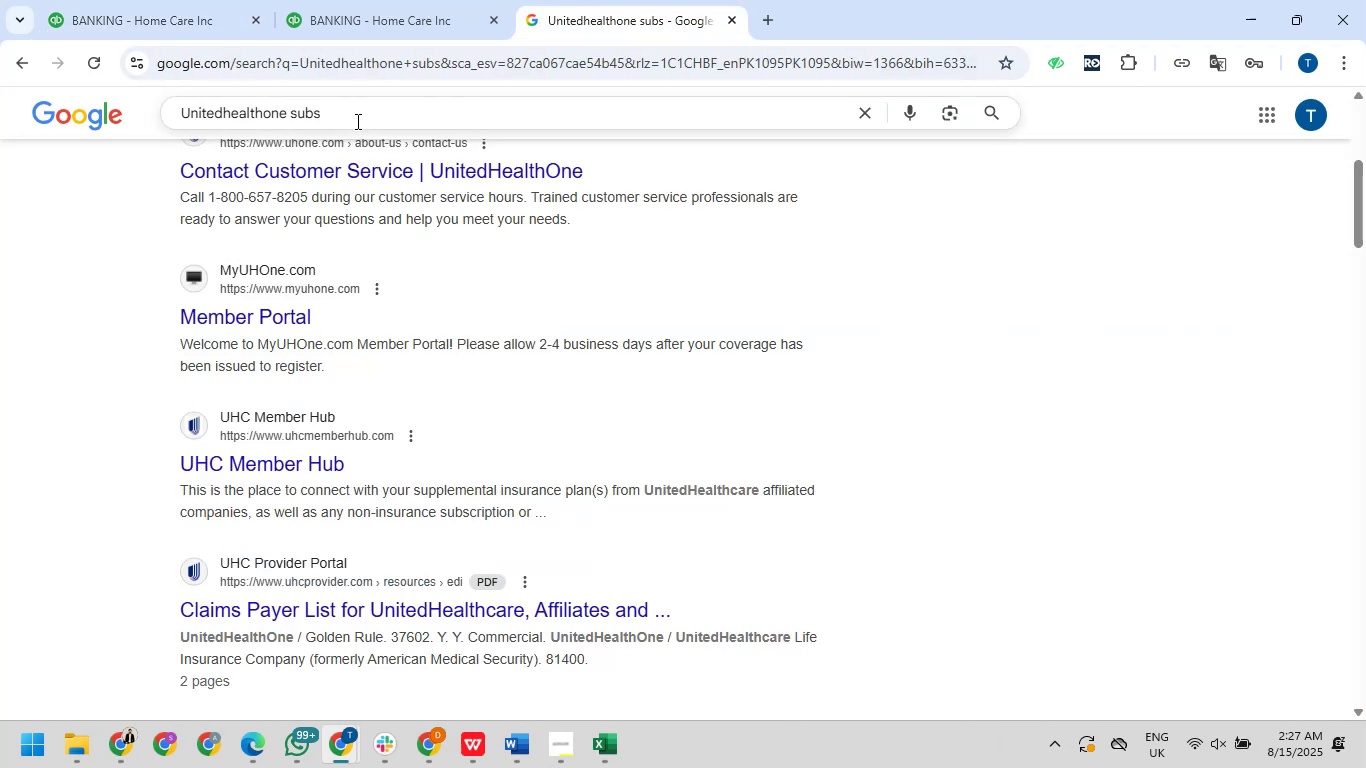 
left_click_drag(start_coordinate=[356, 112], to_coordinate=[101, 92])
 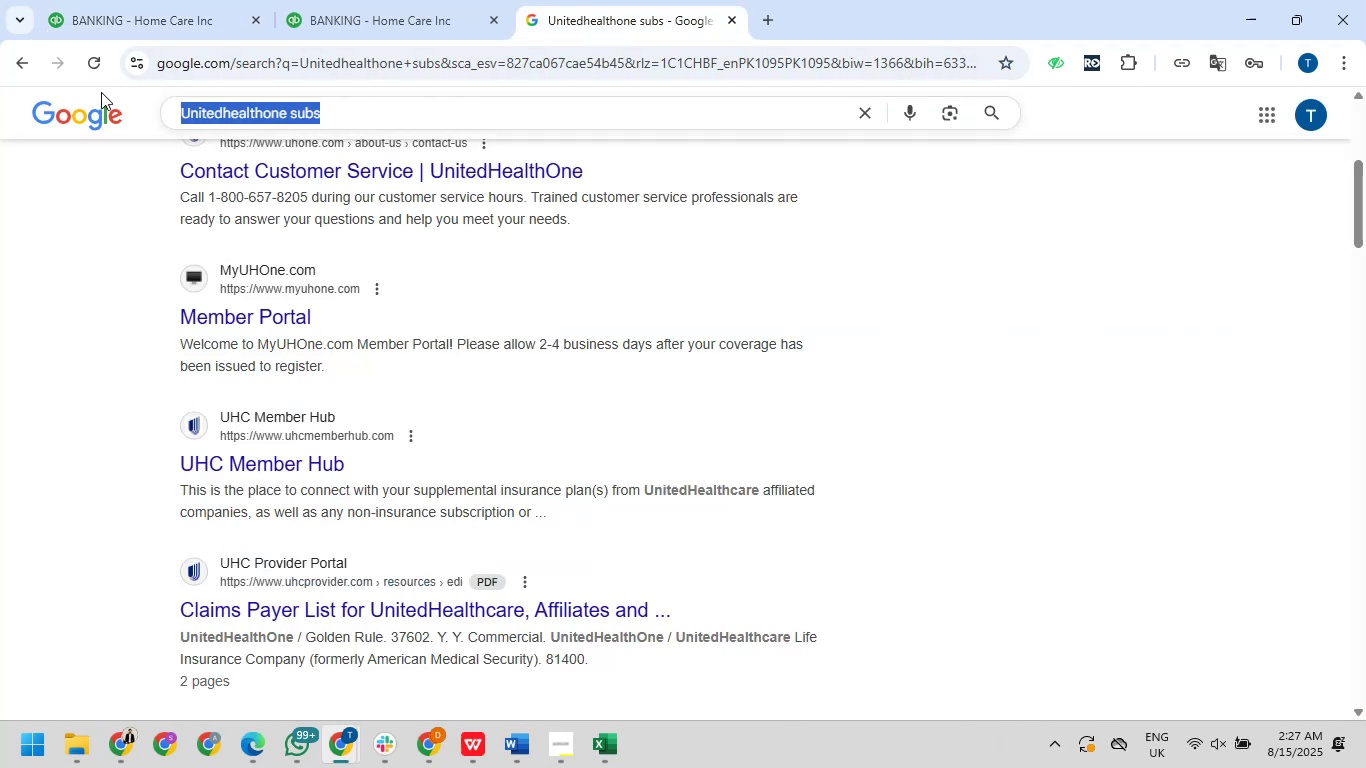 
key(Control+V)
 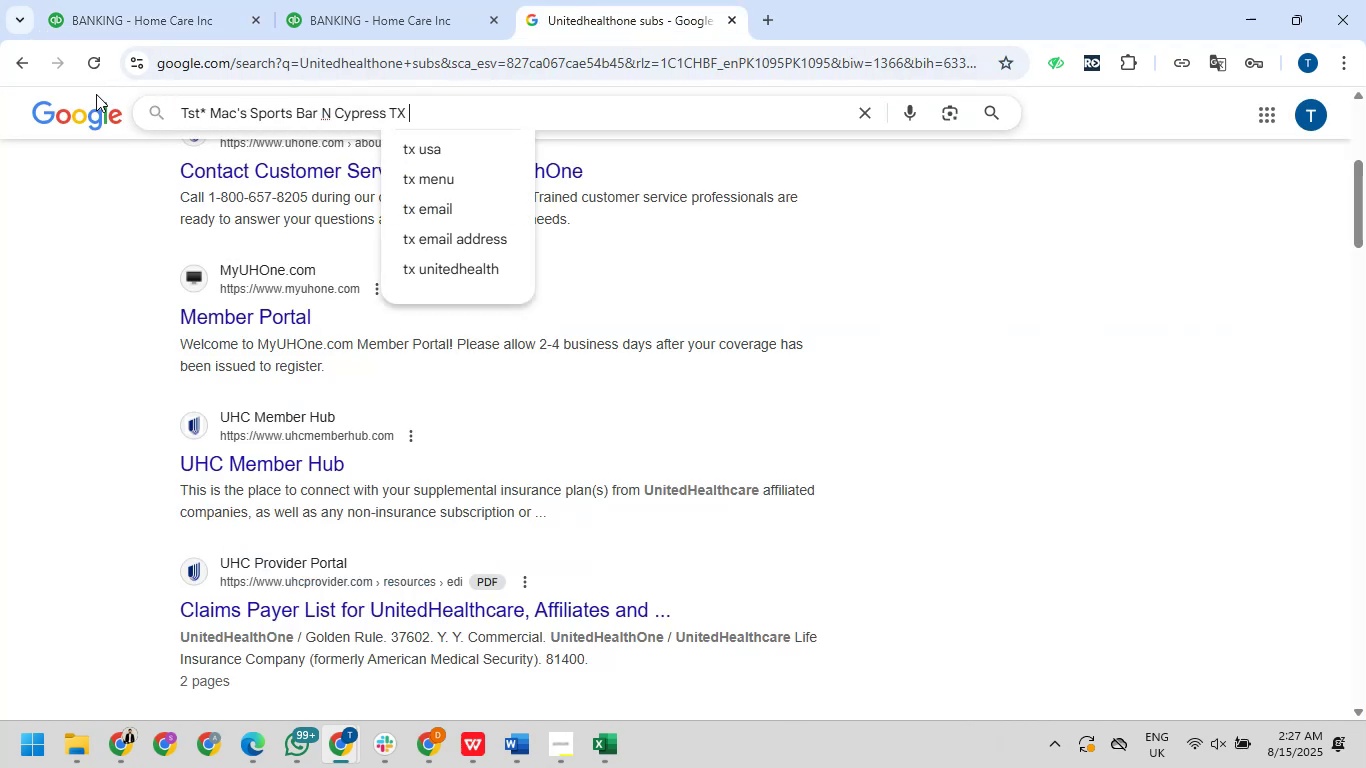 
key(NumpadEnter)
 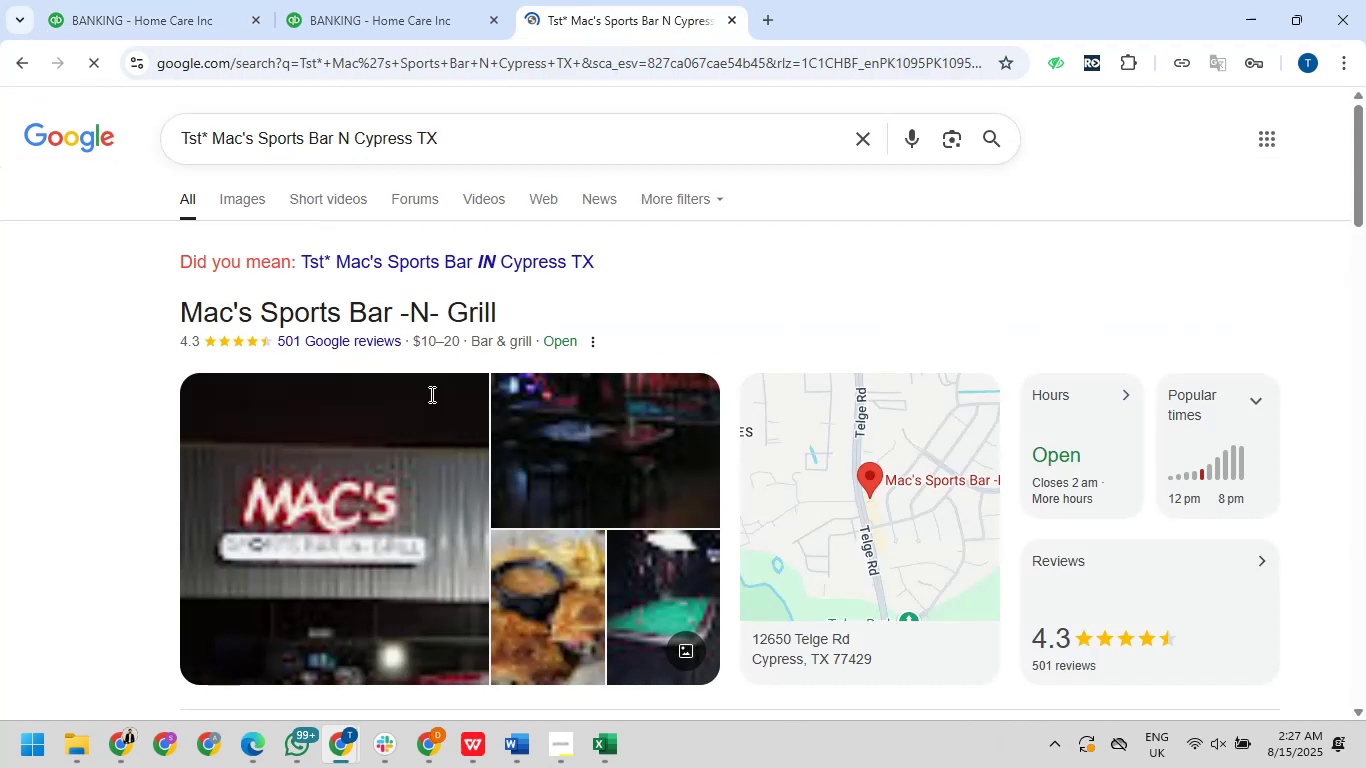 
scroll: coordinate [605, 592], scroll_direction: down, amount: 1.0
 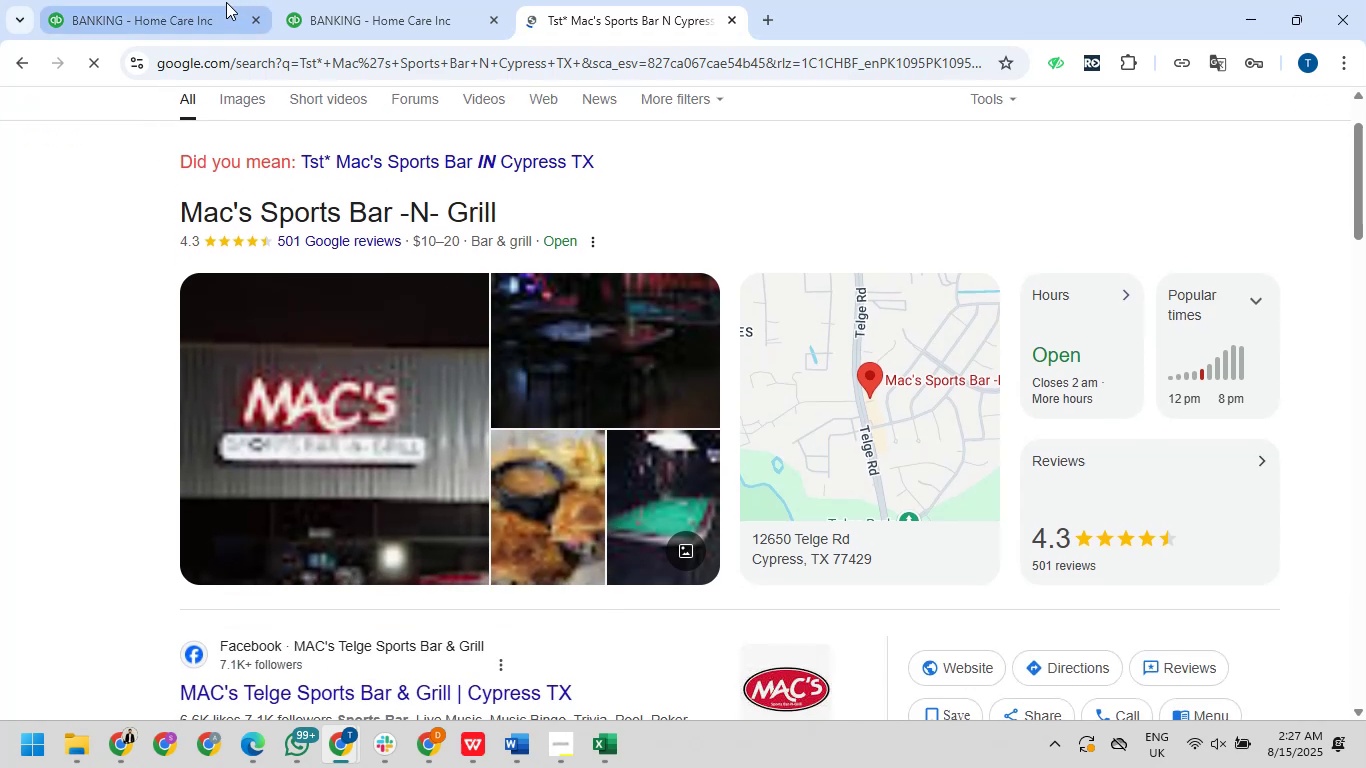 
left_click([166, 2])
 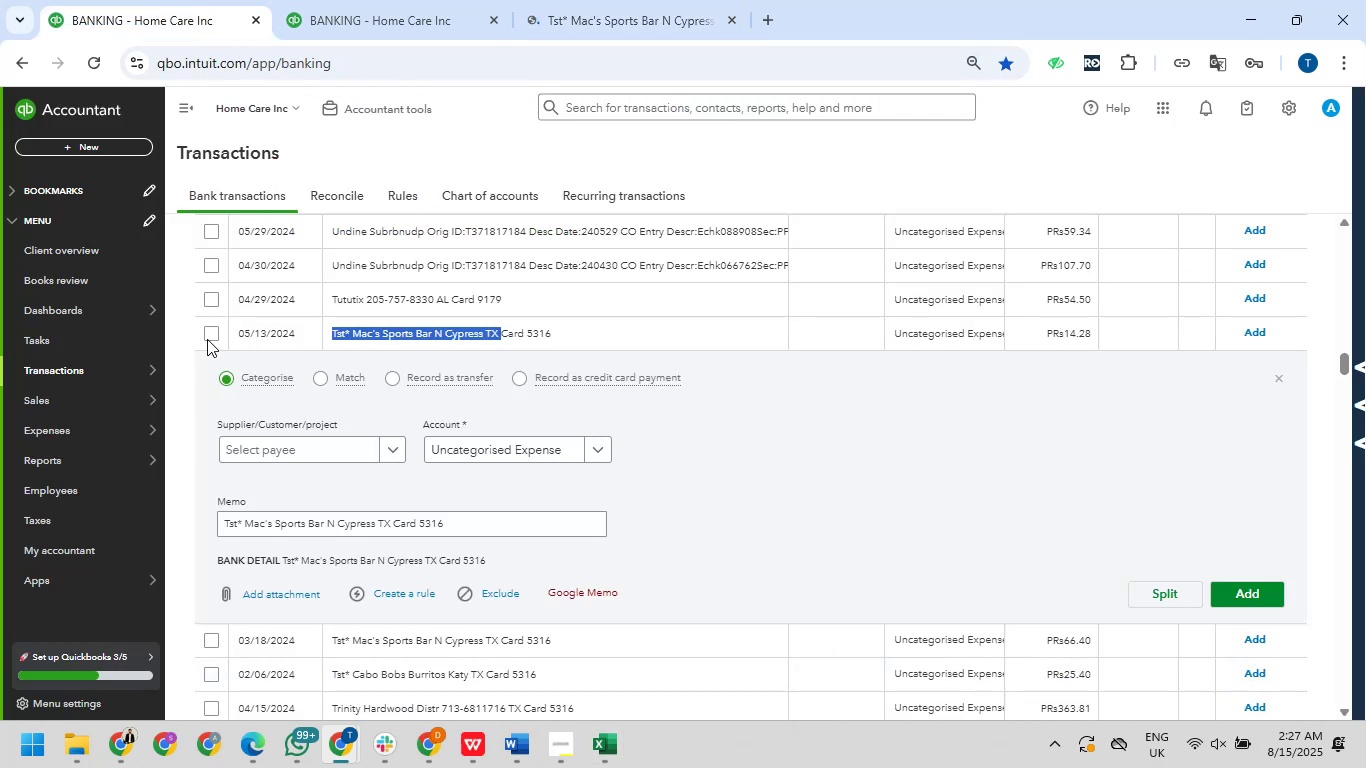 
left_click([207, 337])
 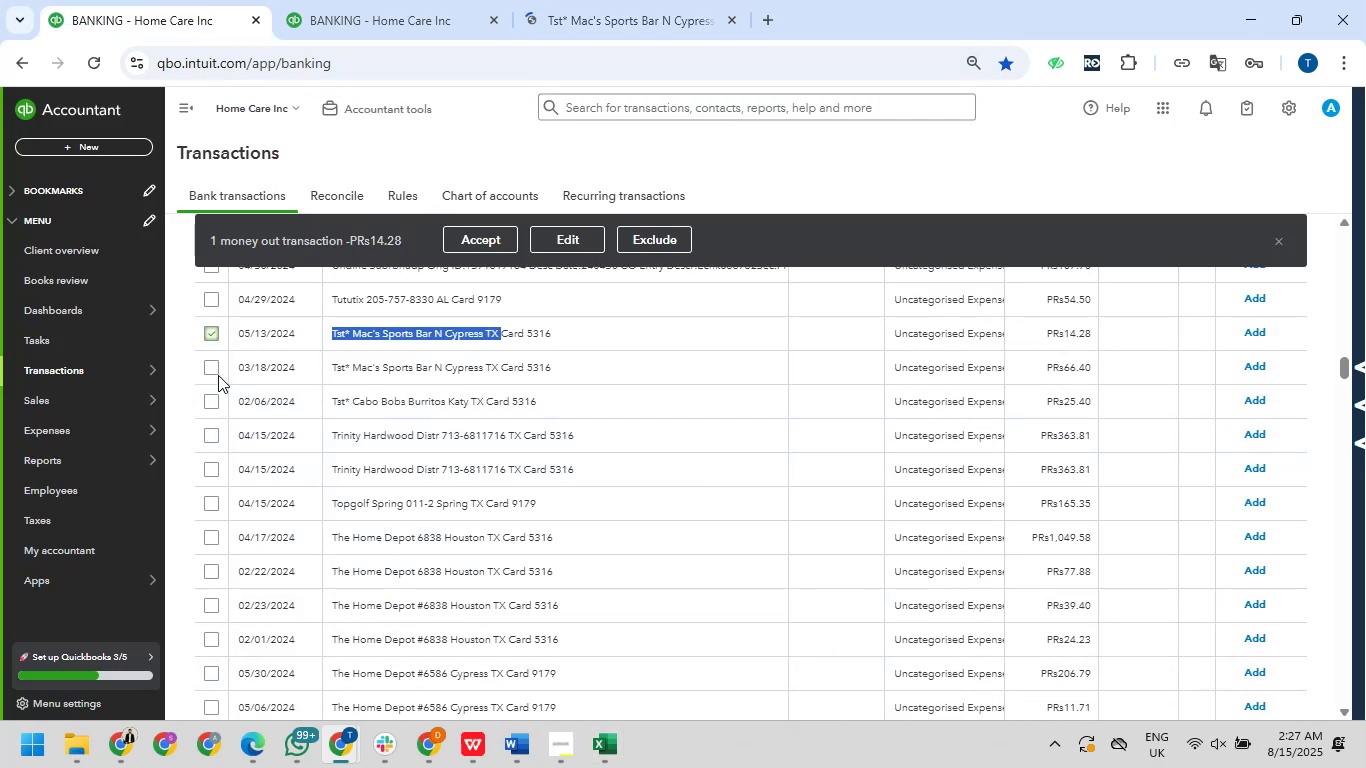 
left_click([211, 367])
 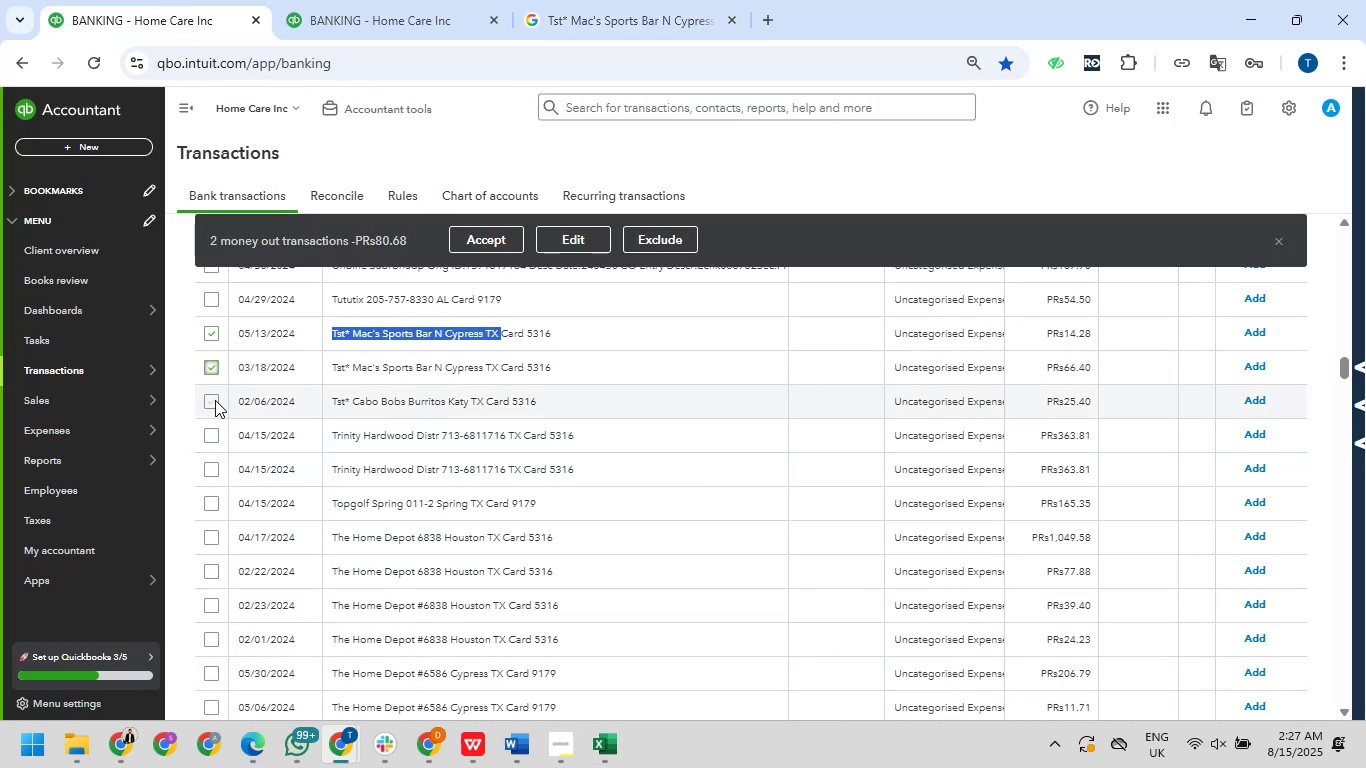 
left_click([213, 400])
 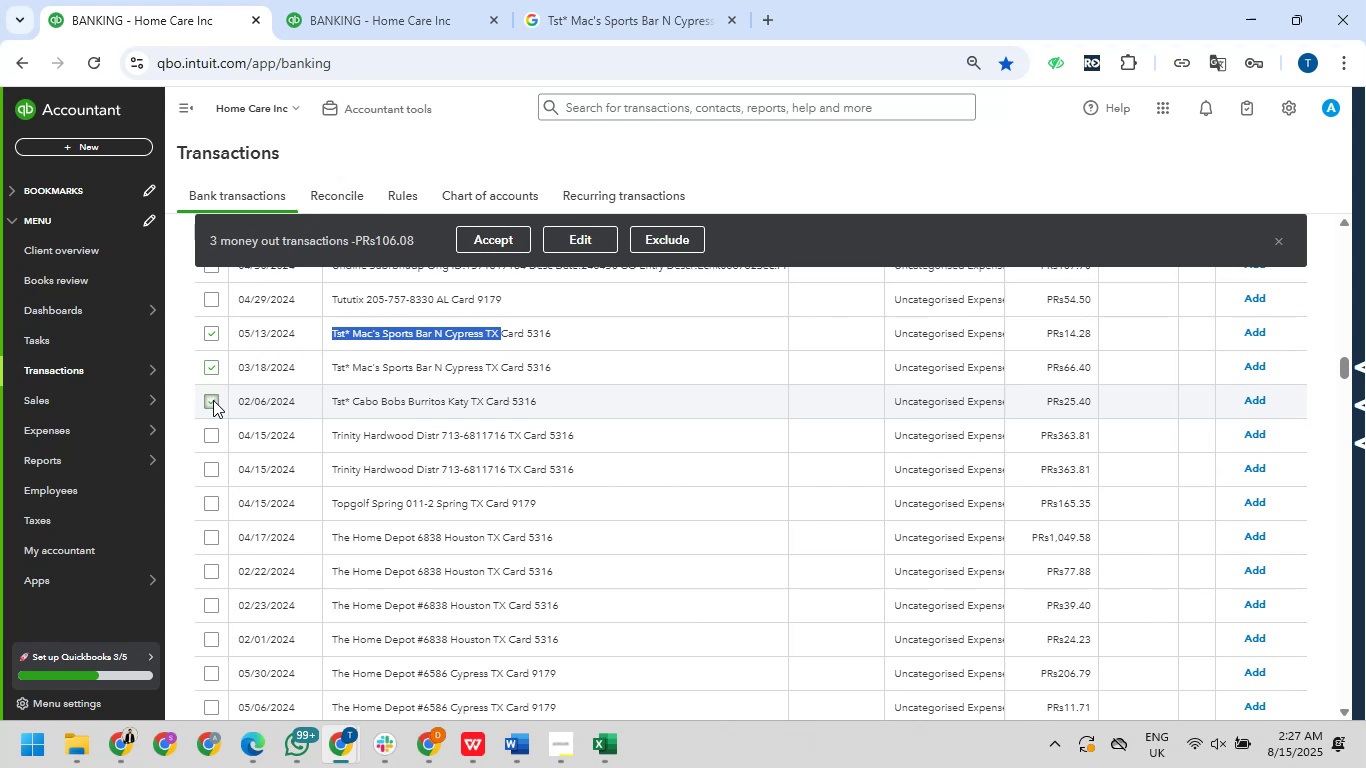 
left_click([213, 400])
 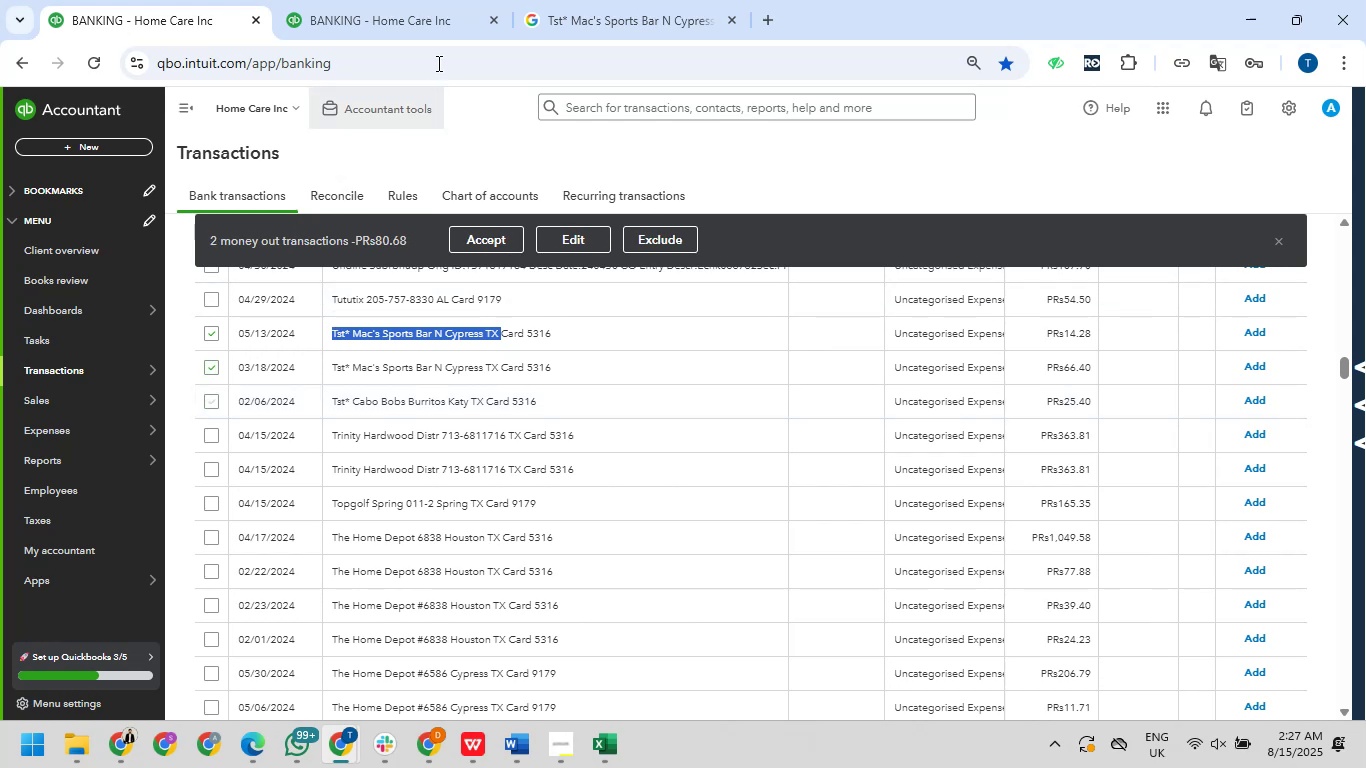 
wait(6.47)
 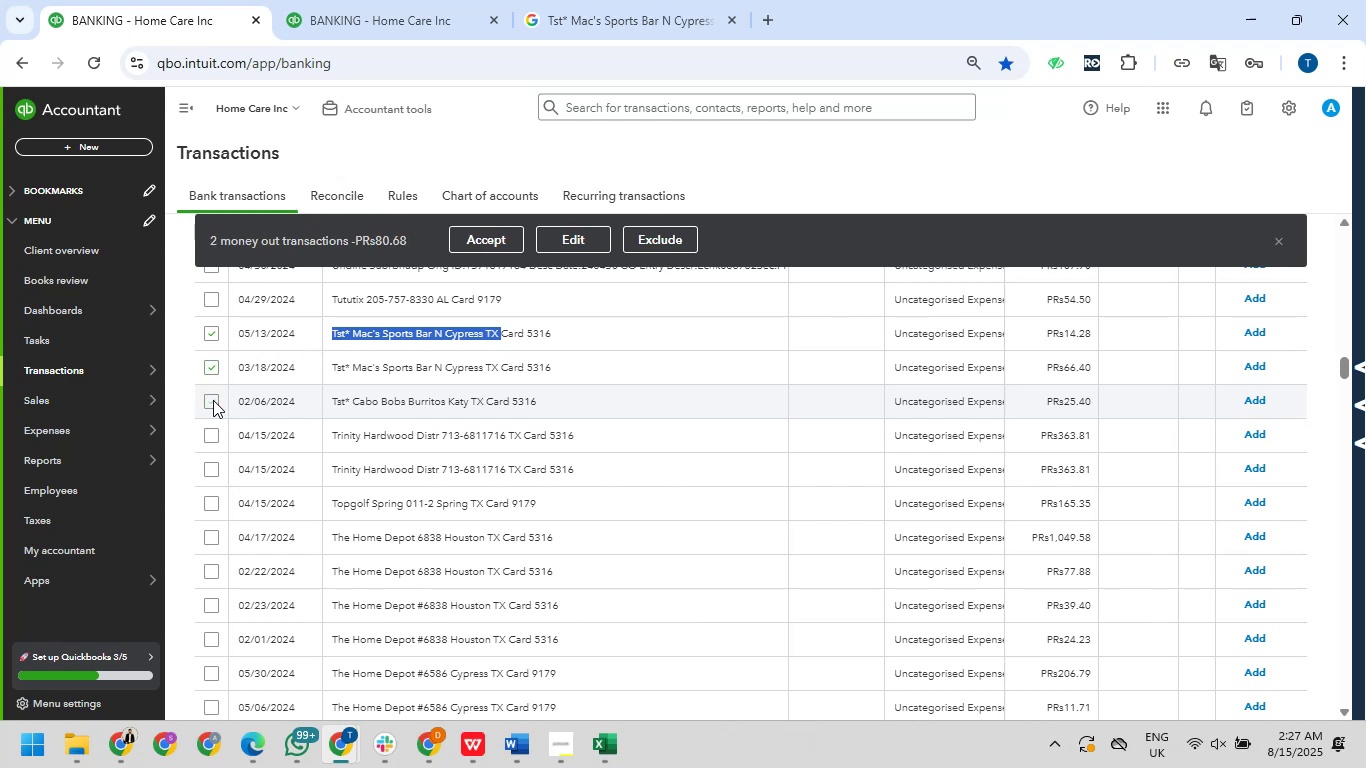 
left_click_drag(start_coordinate=[677, 1], to_coordinate=[665, 7])
 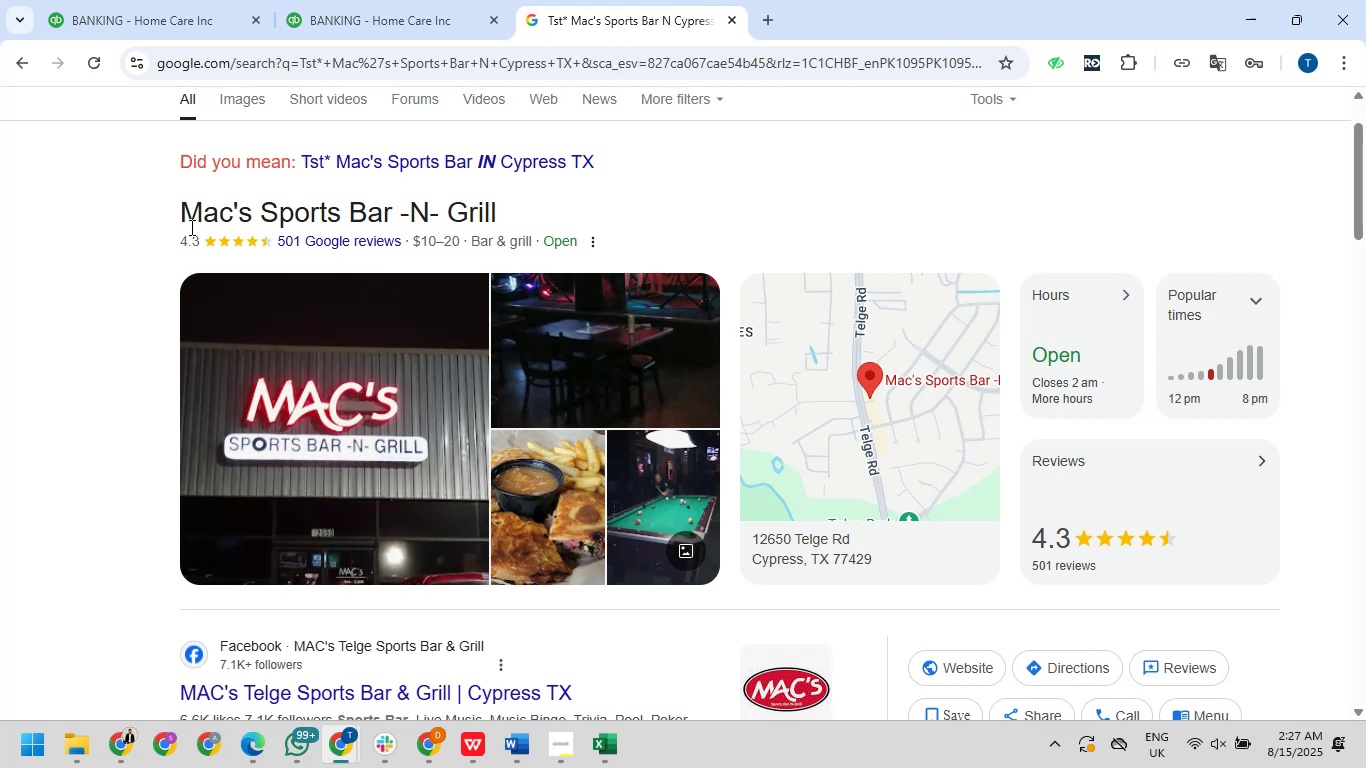 
left_click_drag(start_coordinate=[181, 215], to_coordinate=[391, 214])
 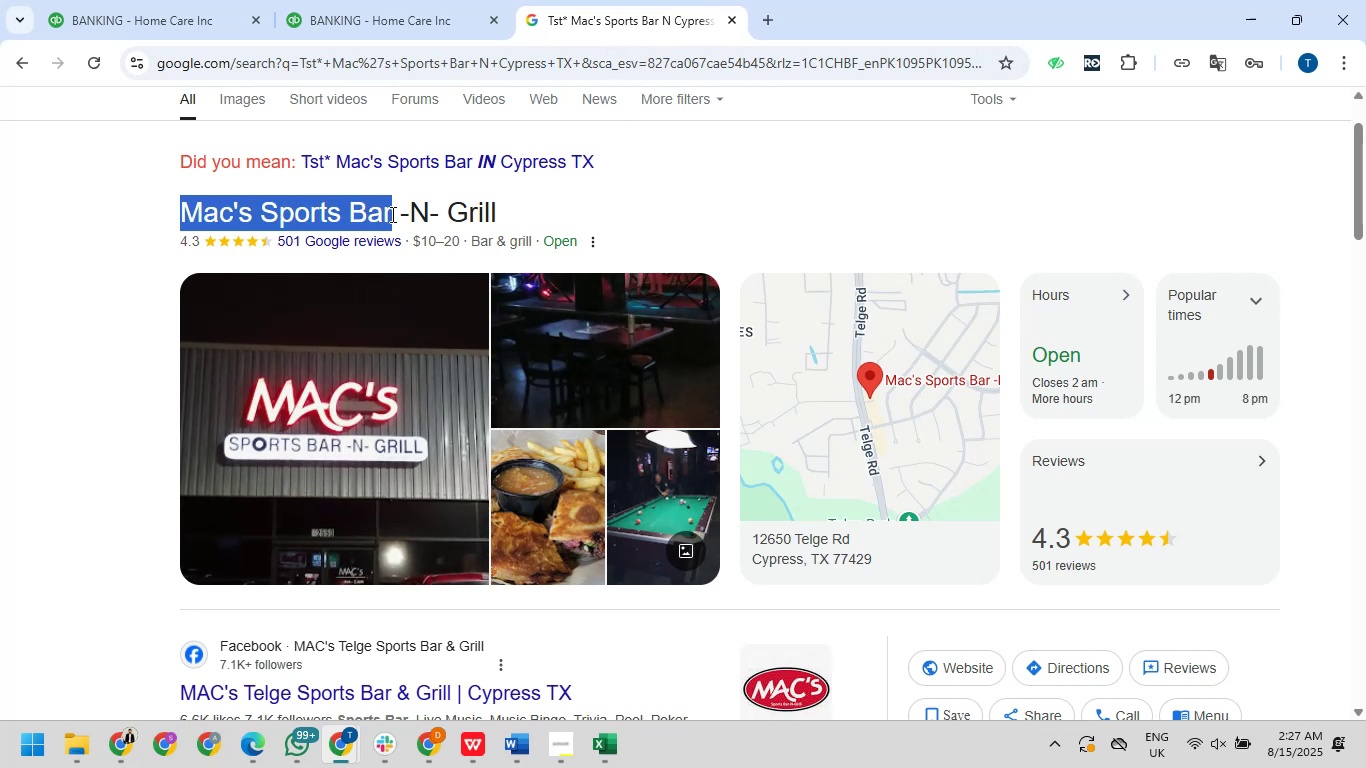 
key(Control+C)
 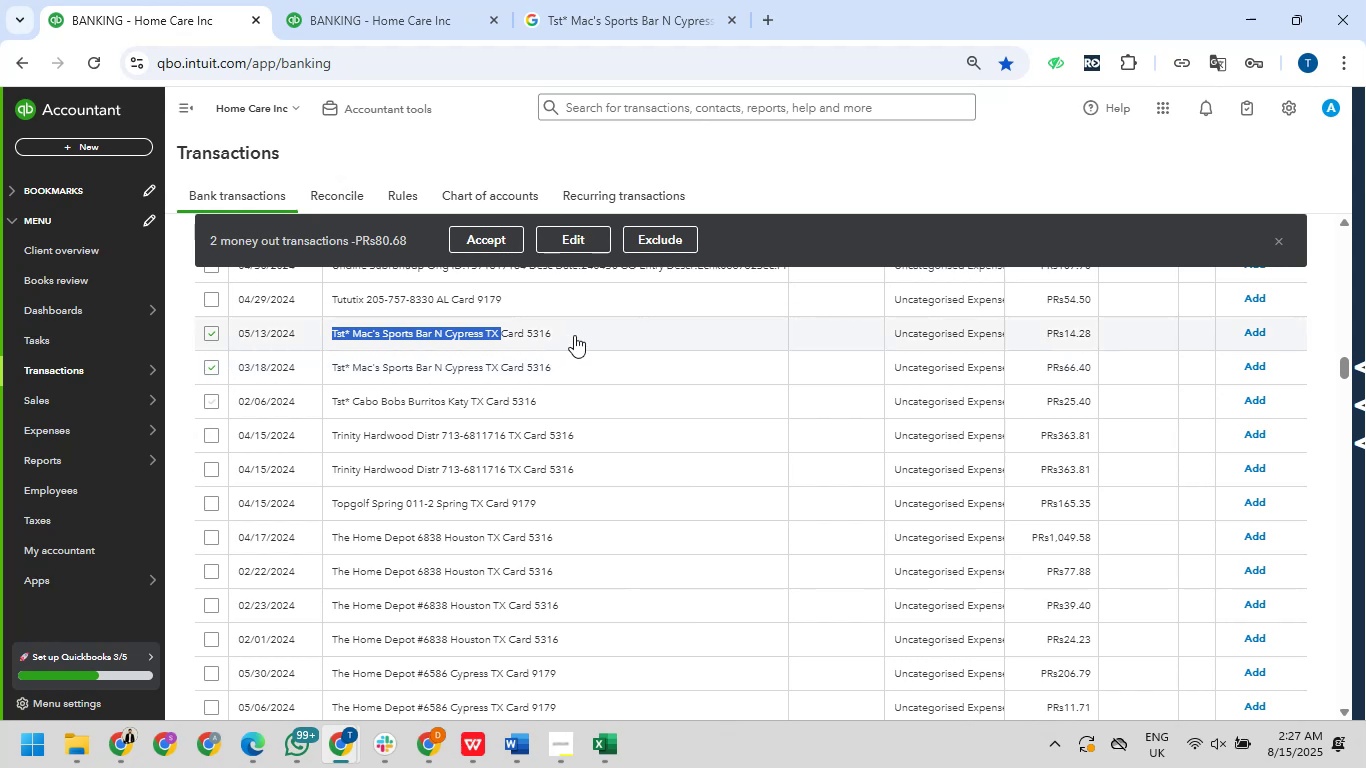 
left_click([574, 335])
 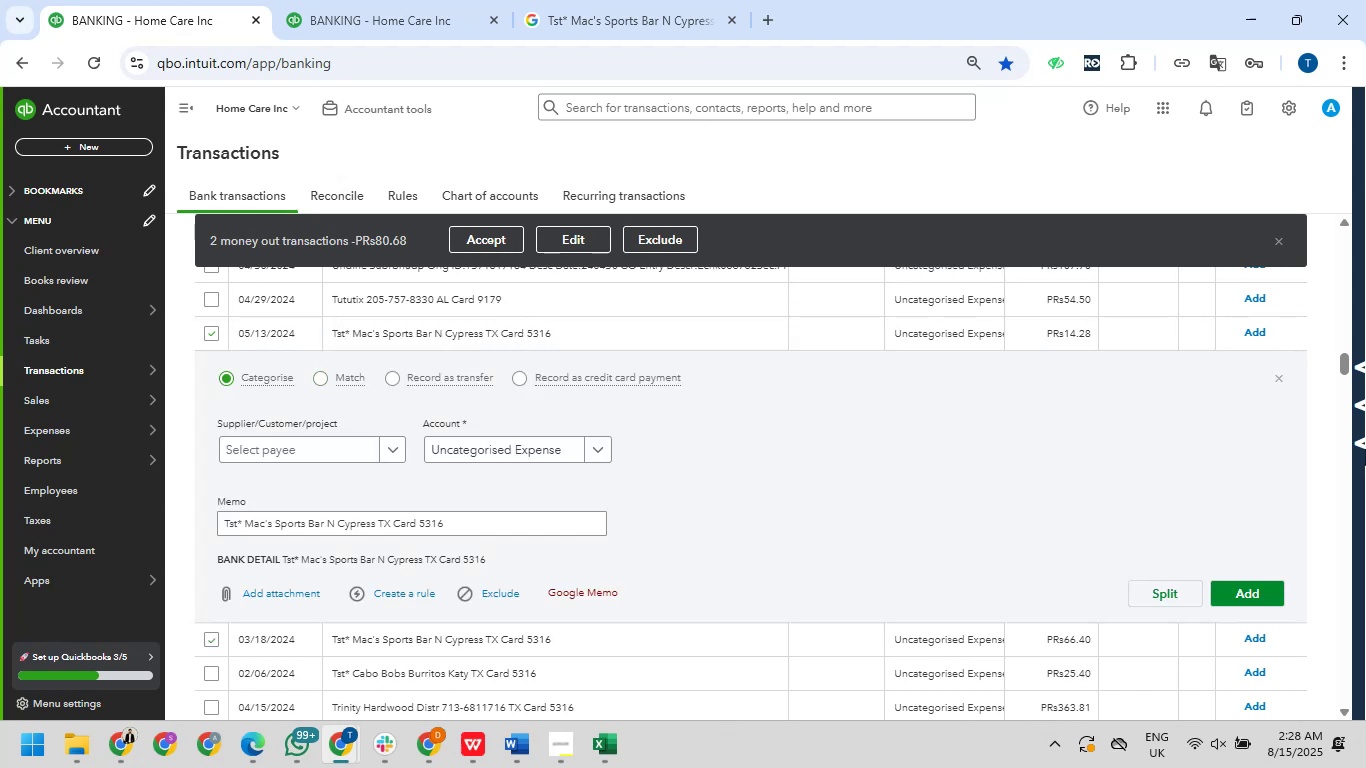 
left_click([1278, 382])
 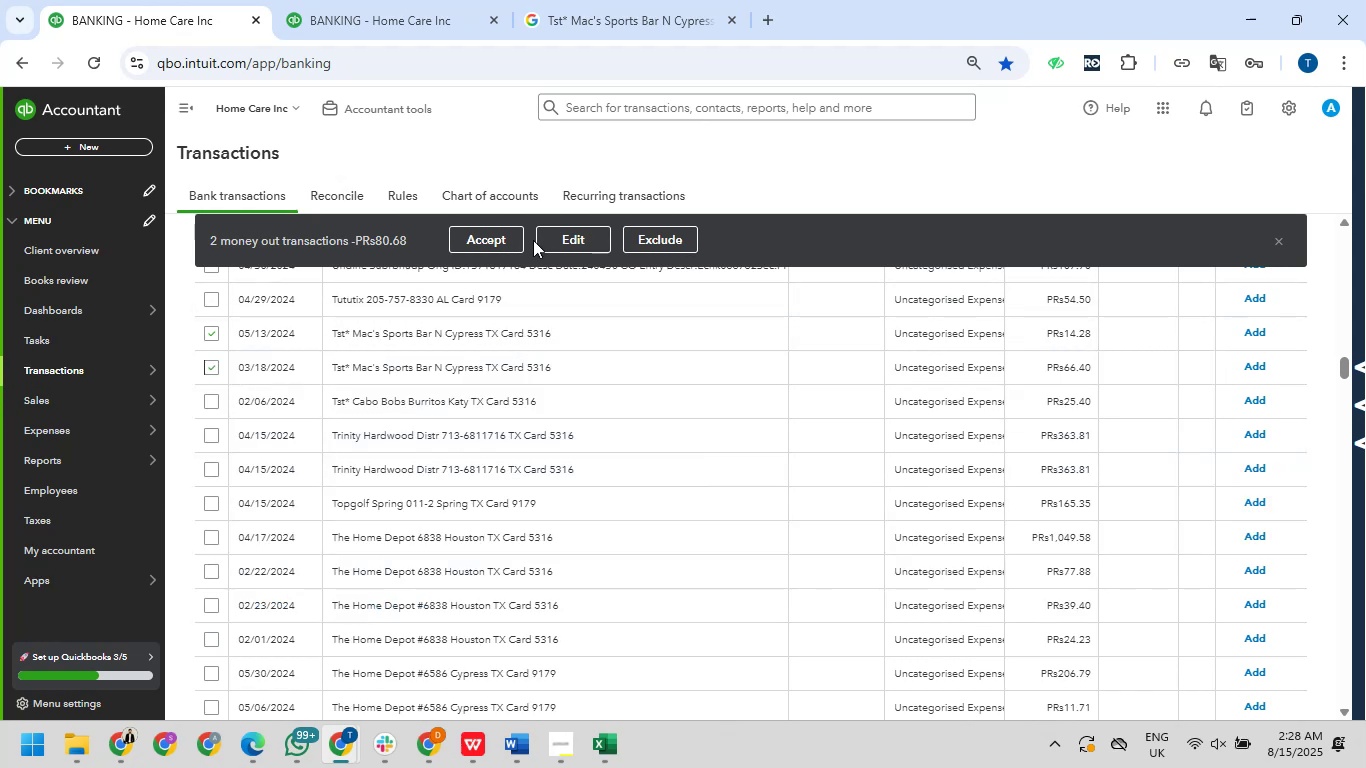 
mouse_move([480, 323])
 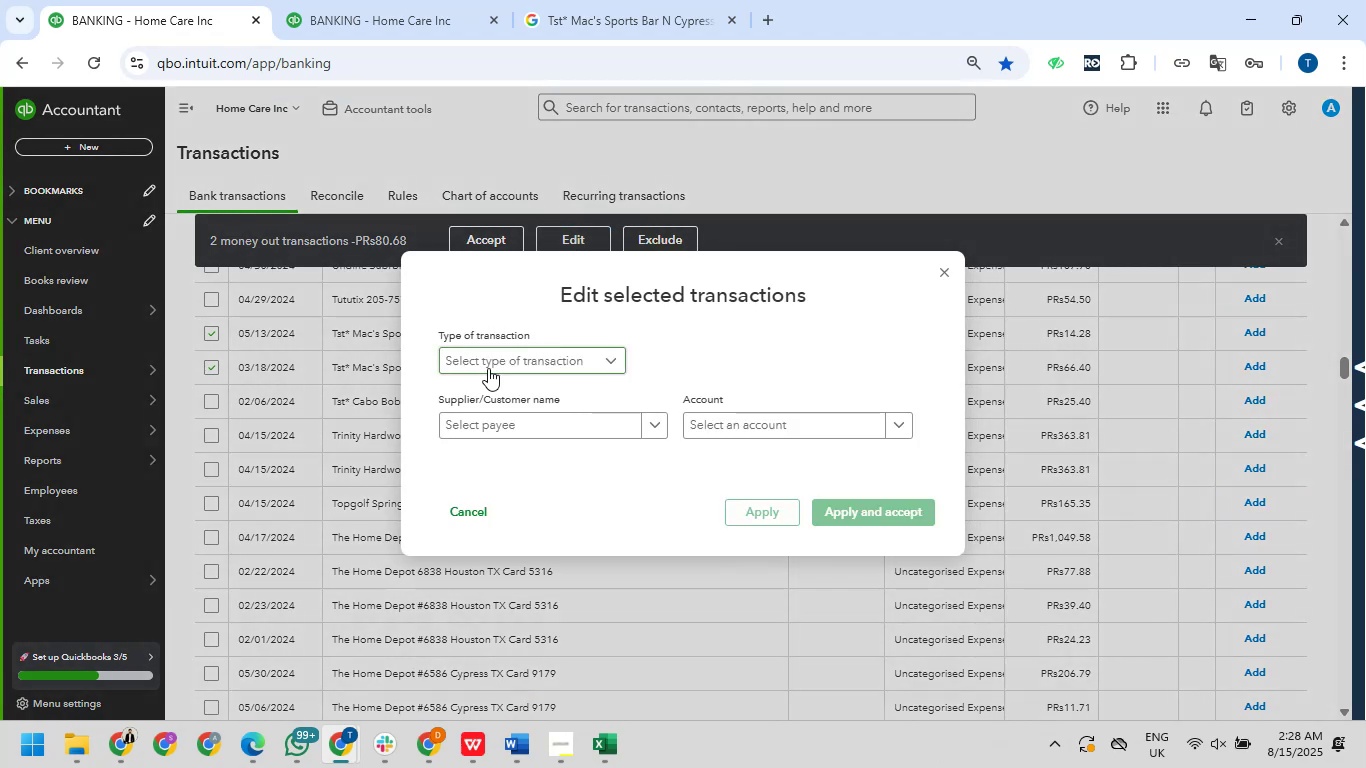 
left_click([488, 368])
 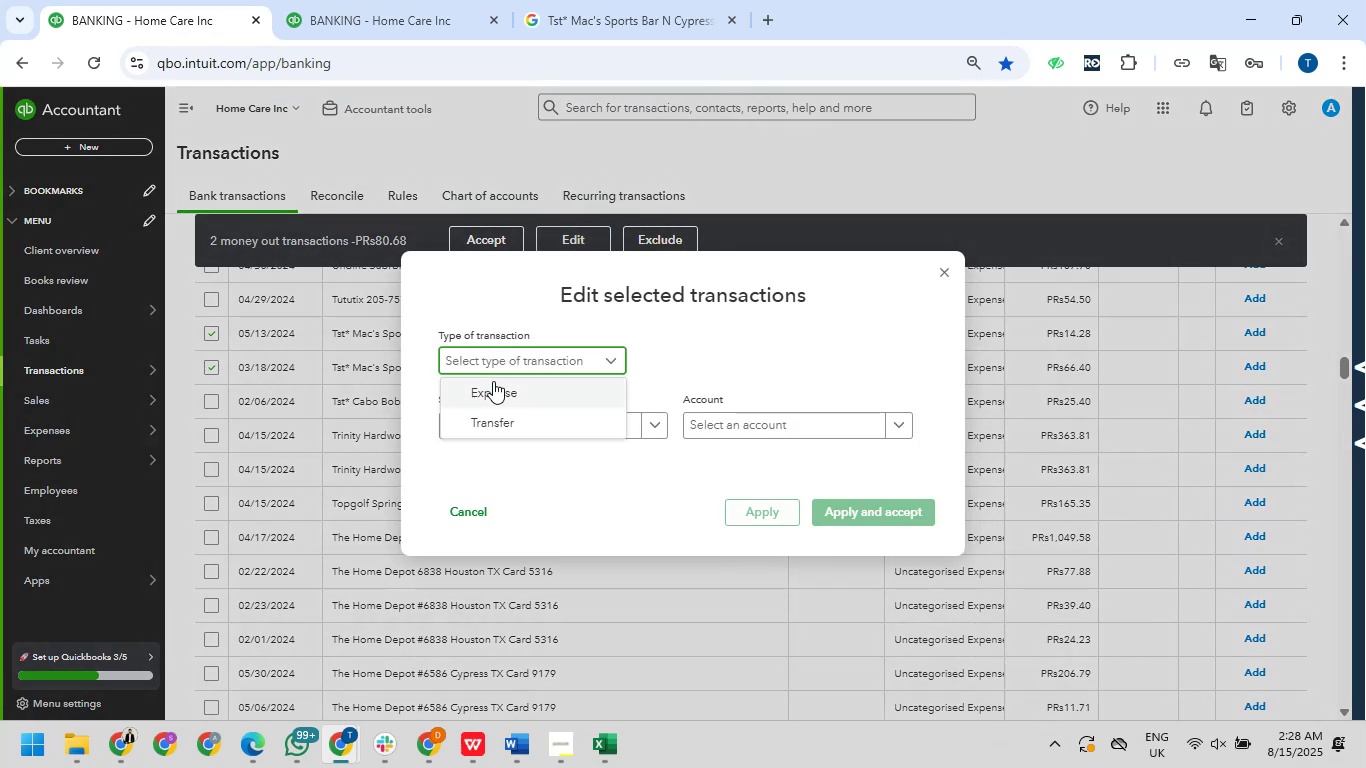 
left_click([493, 386])
 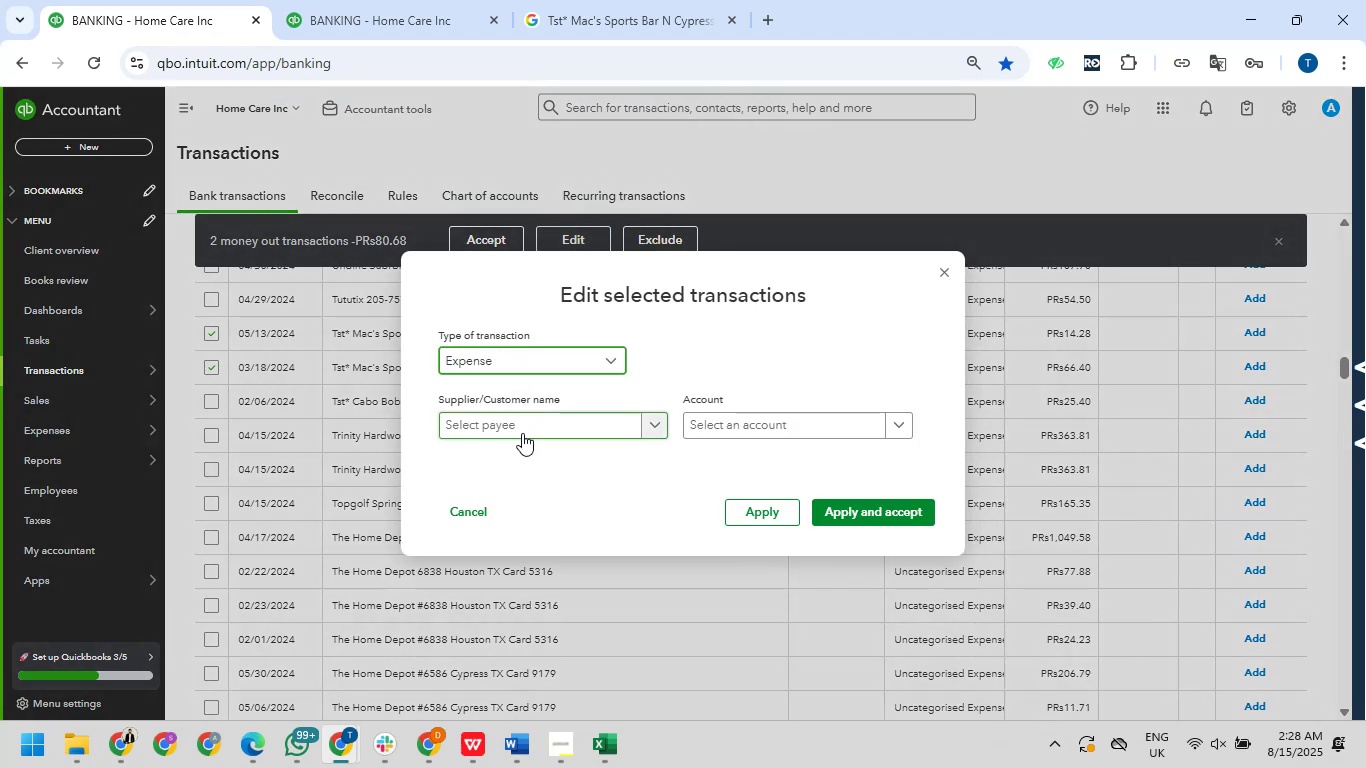 
left_click([522, 433])
 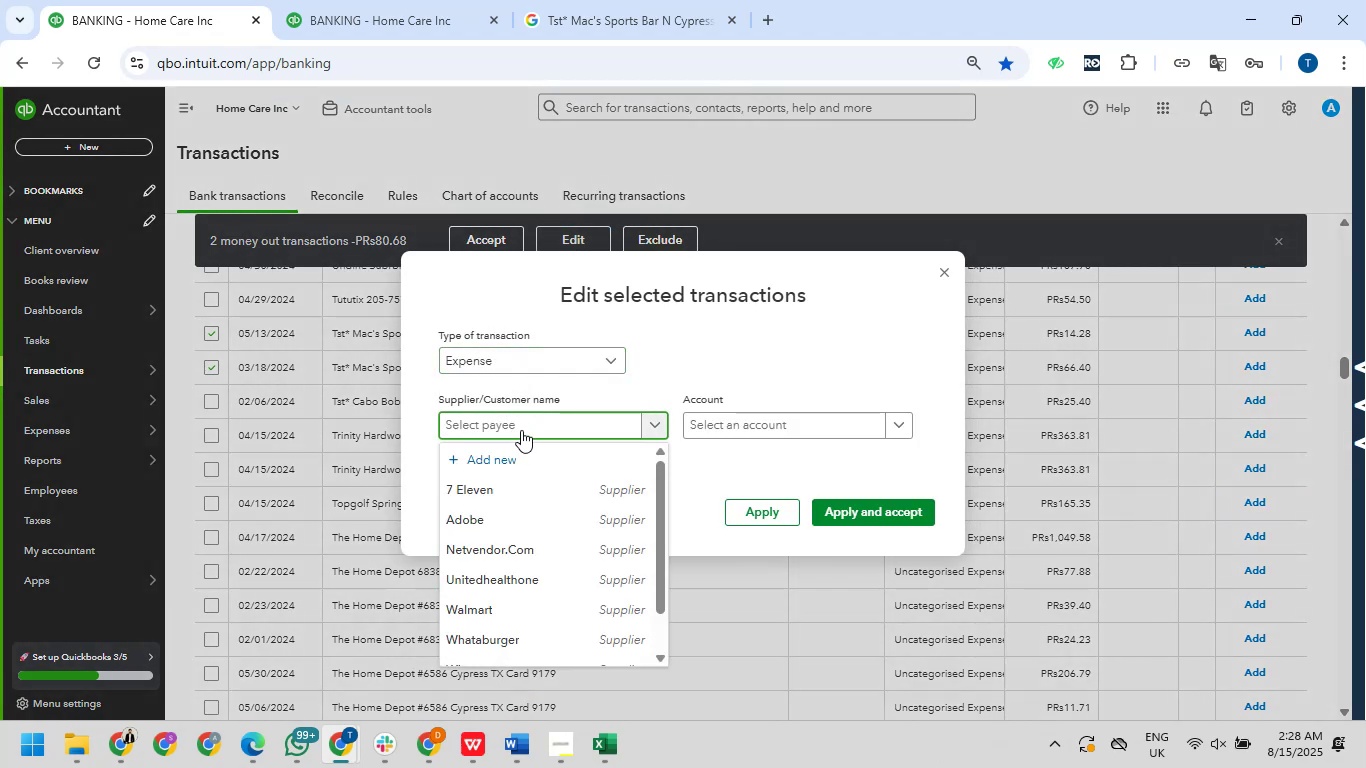 
key(Control+V)
 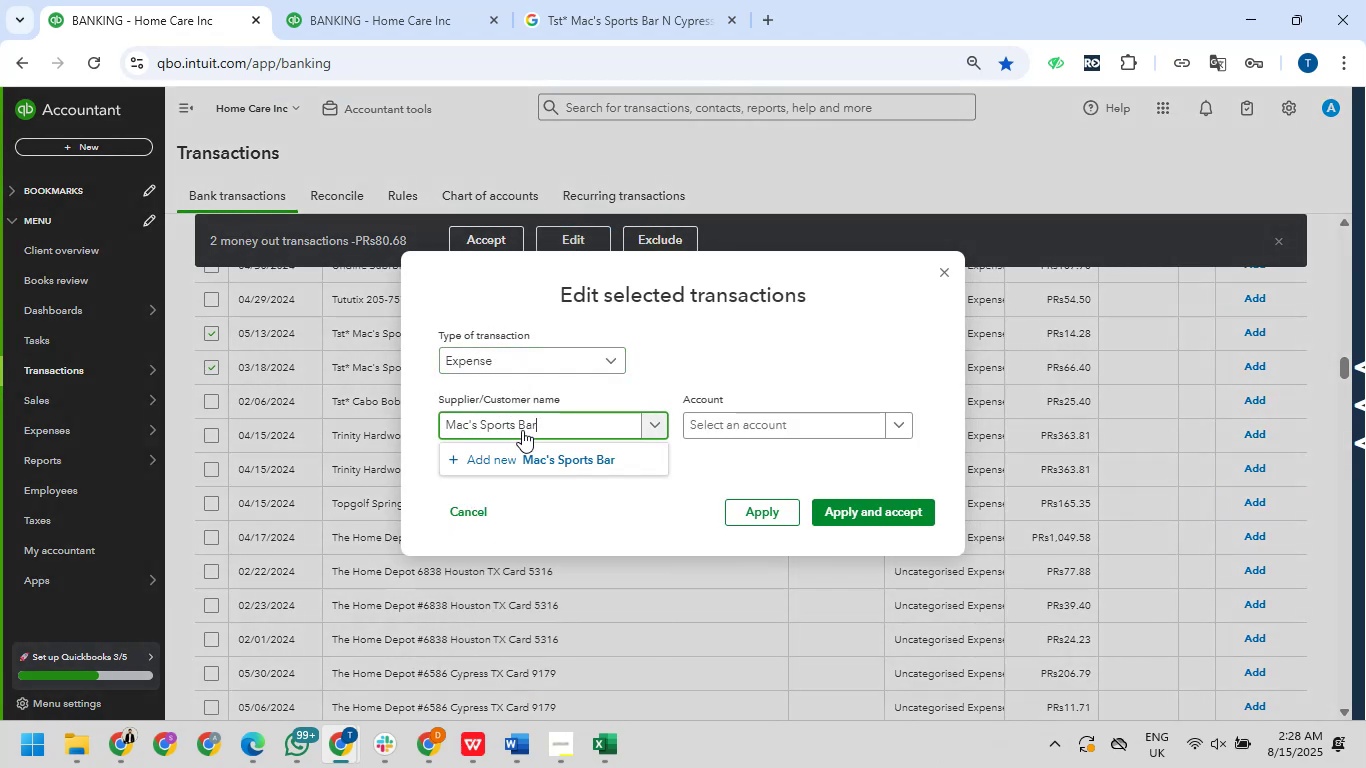 
left_click([530, 457])
 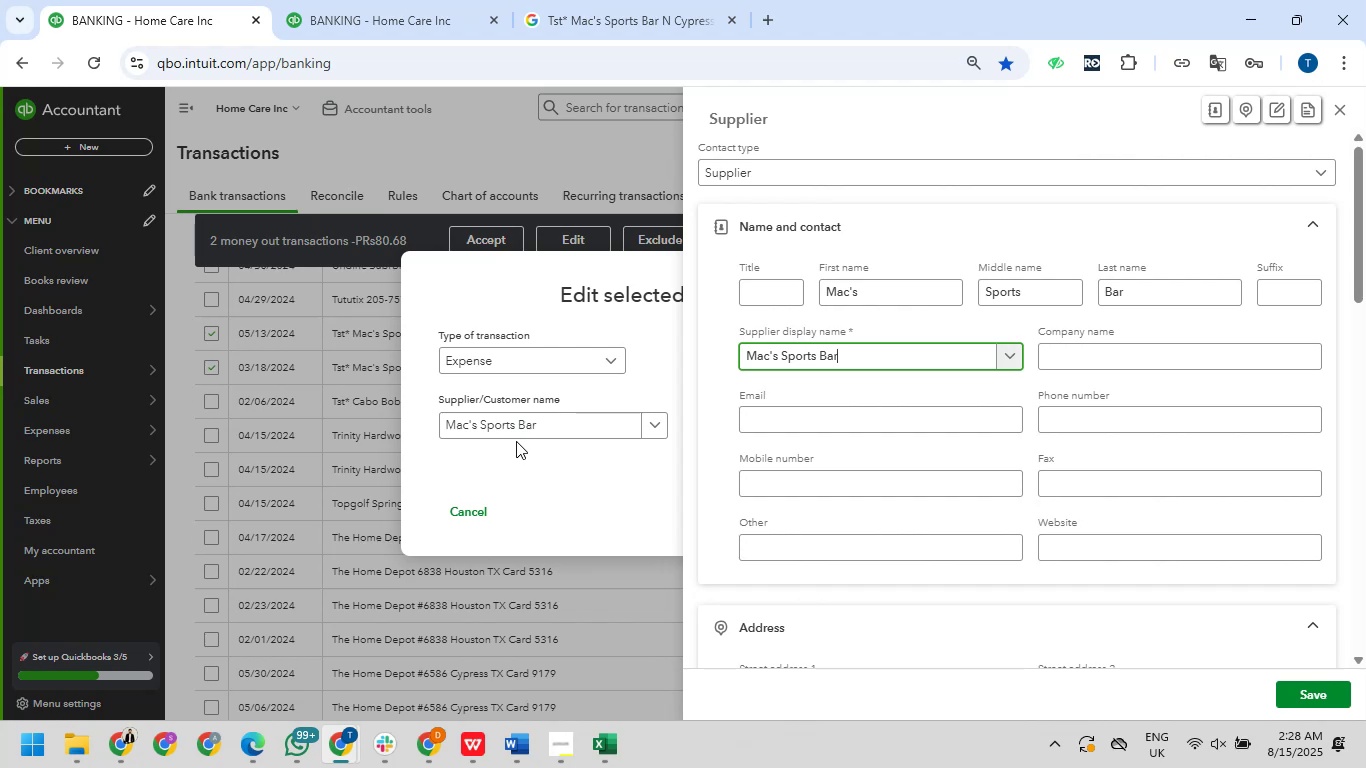 
wait(6.73)
 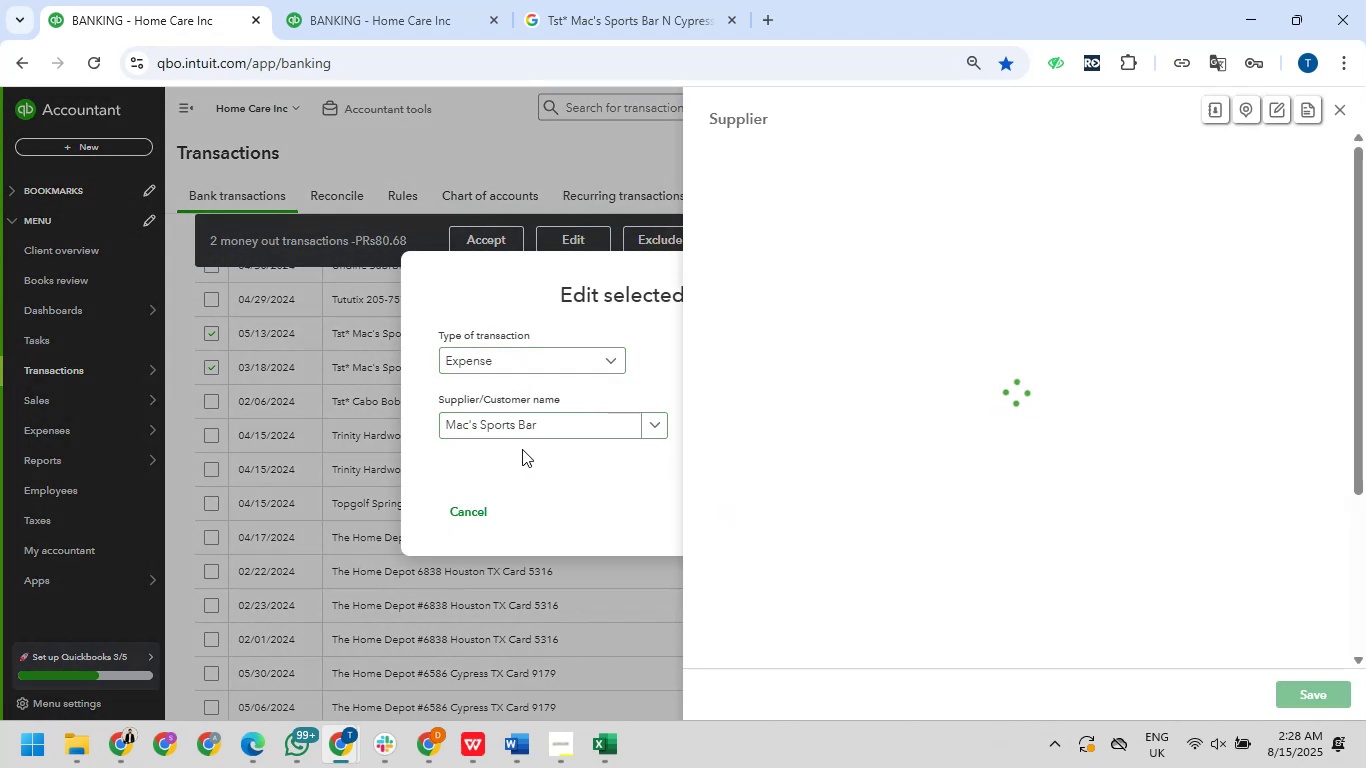 
left_click([1308, 684])
 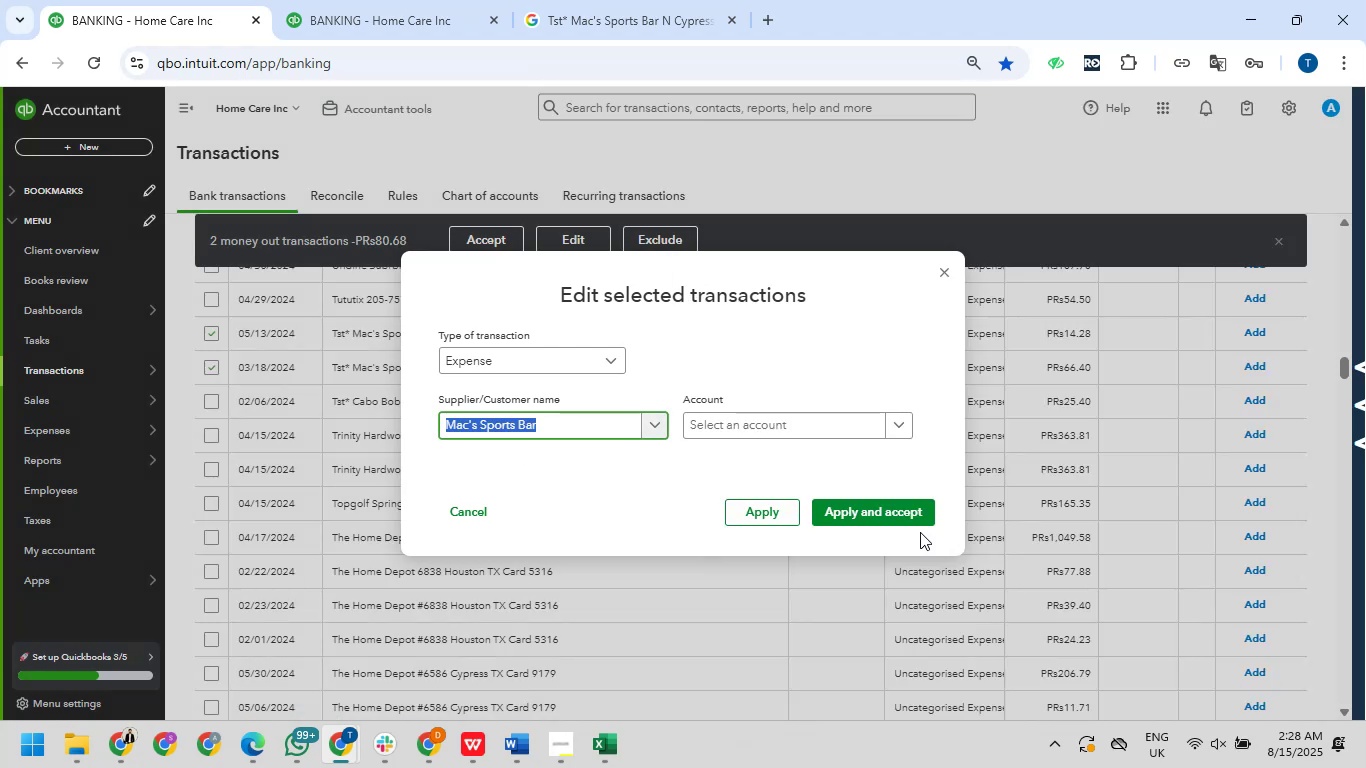 
left_click([743, 419])
 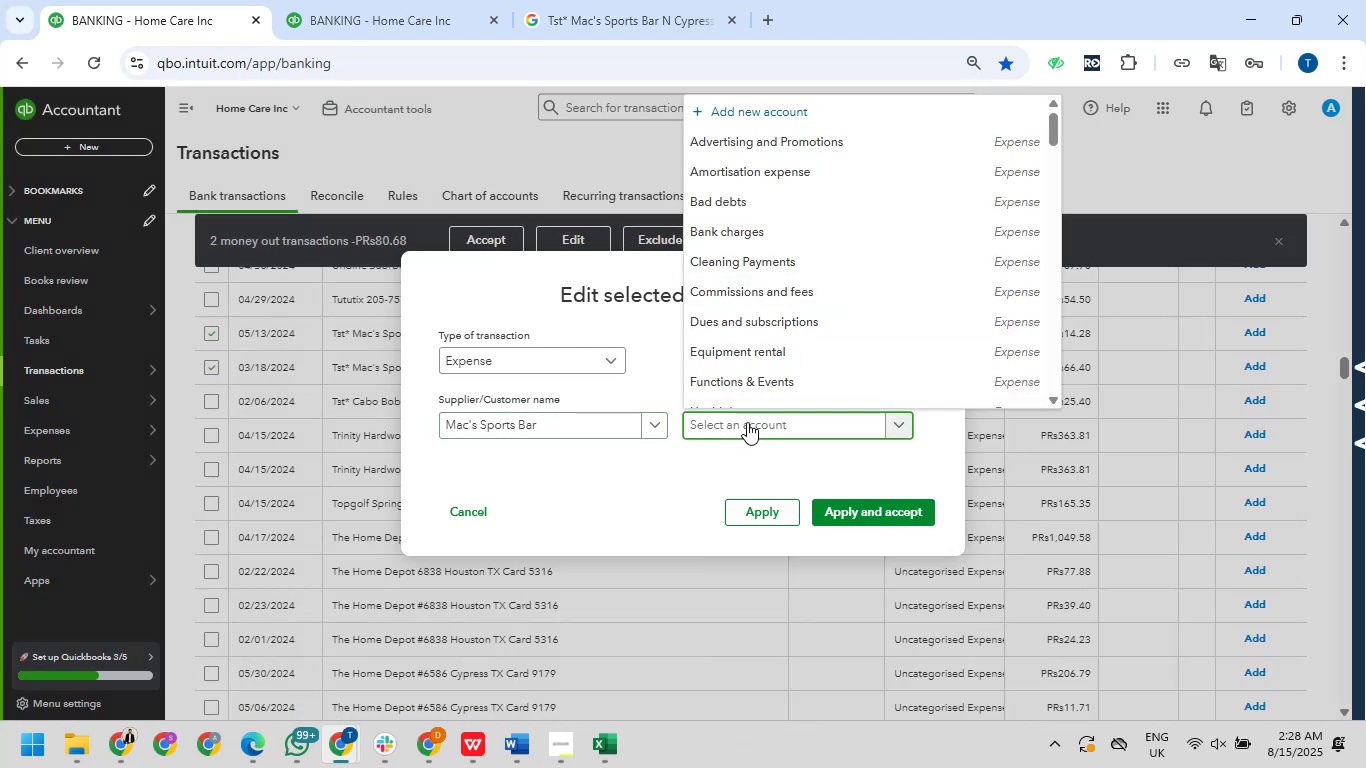 
type(meal)
 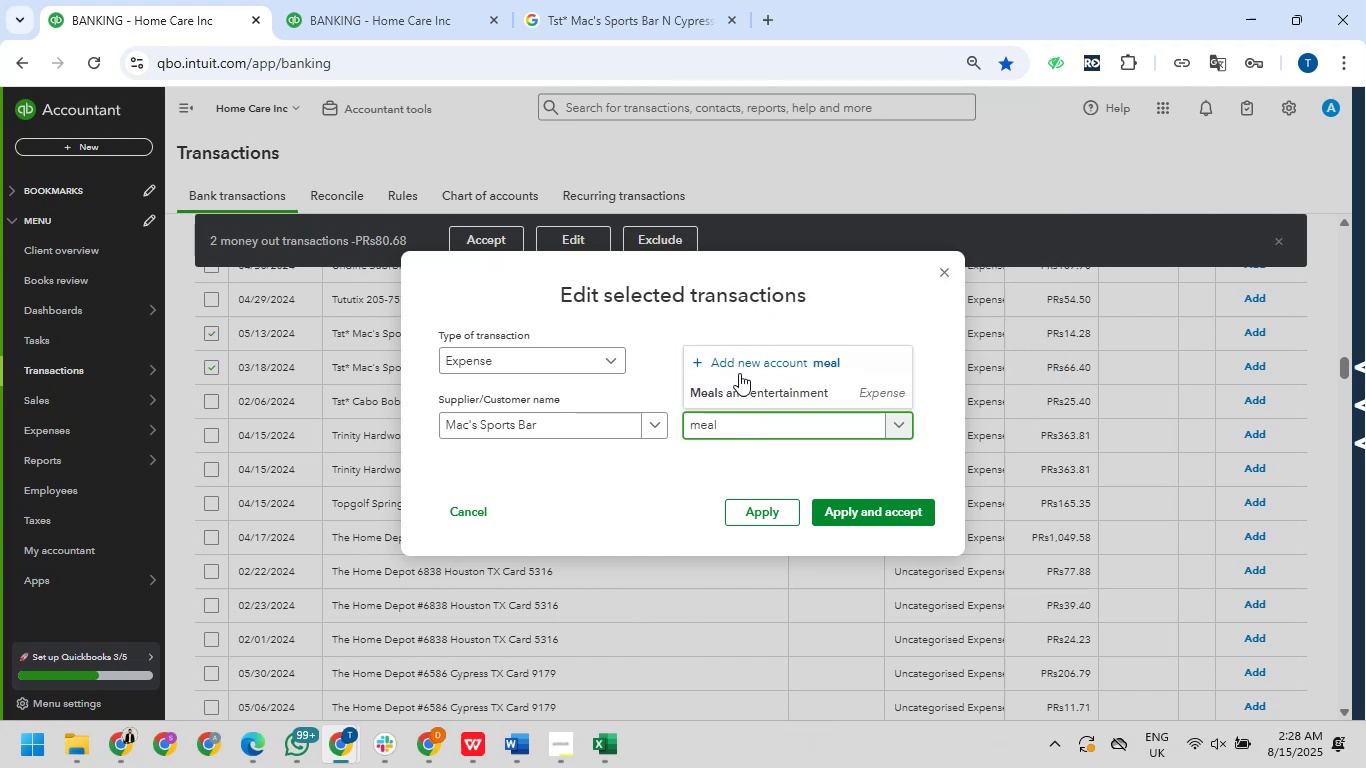 
left_click([750, 387])
 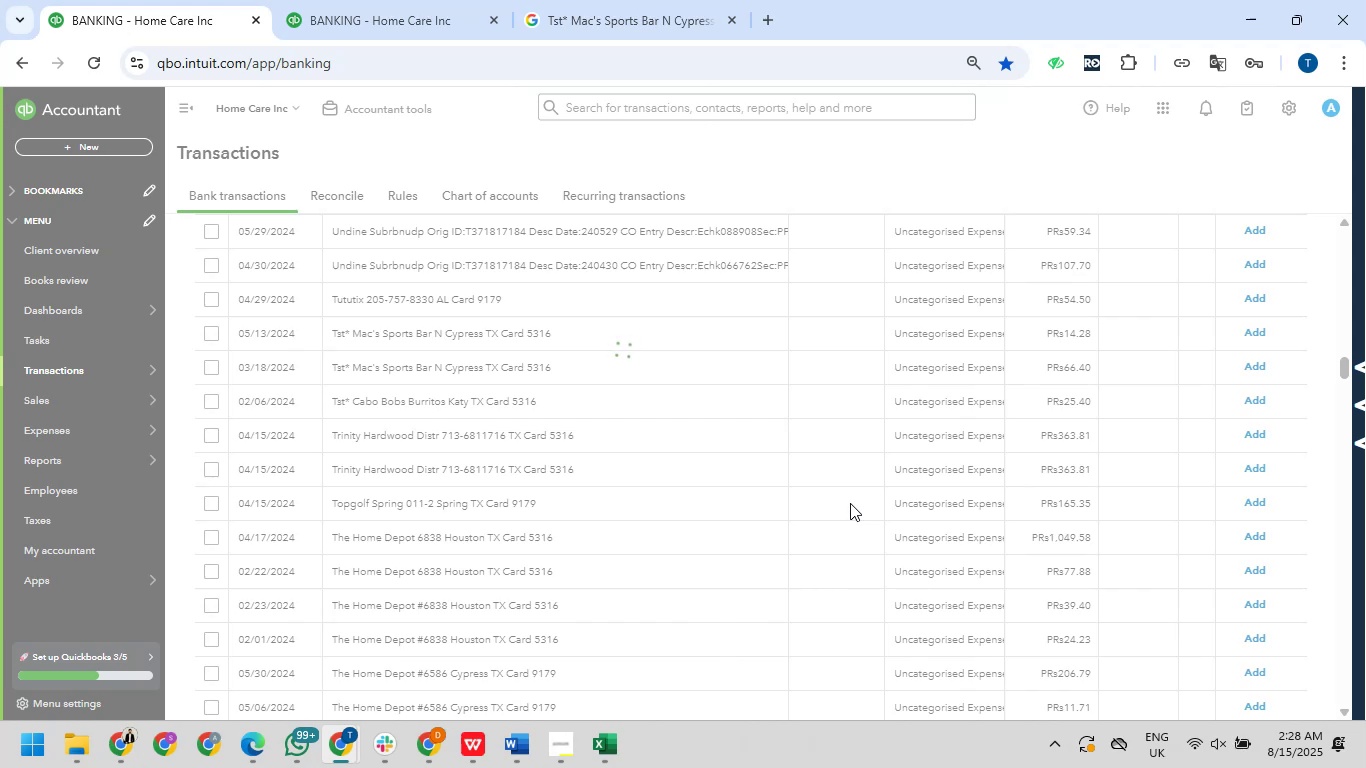 
wait(11.2)
 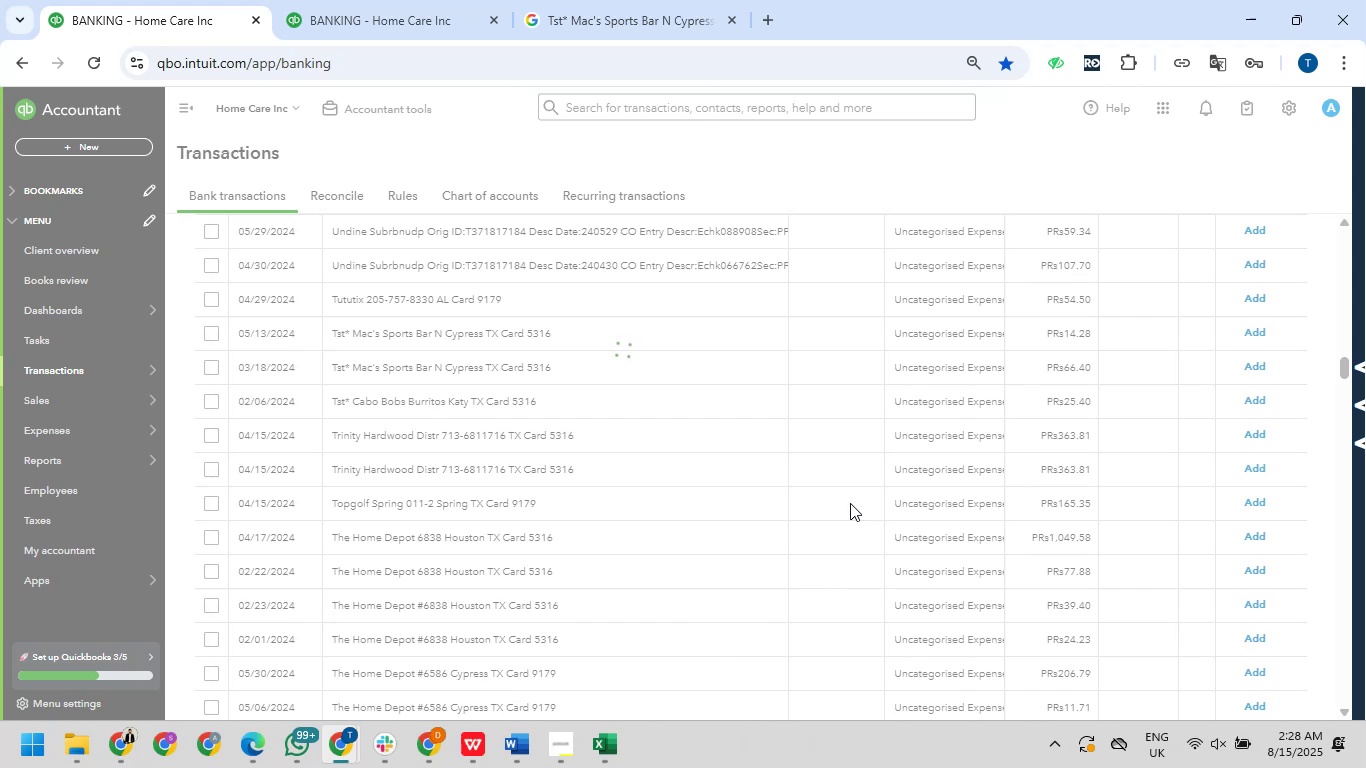 
left_click_drag(start_coordinate=[324, 331], to_coordinate=[483, 334])
 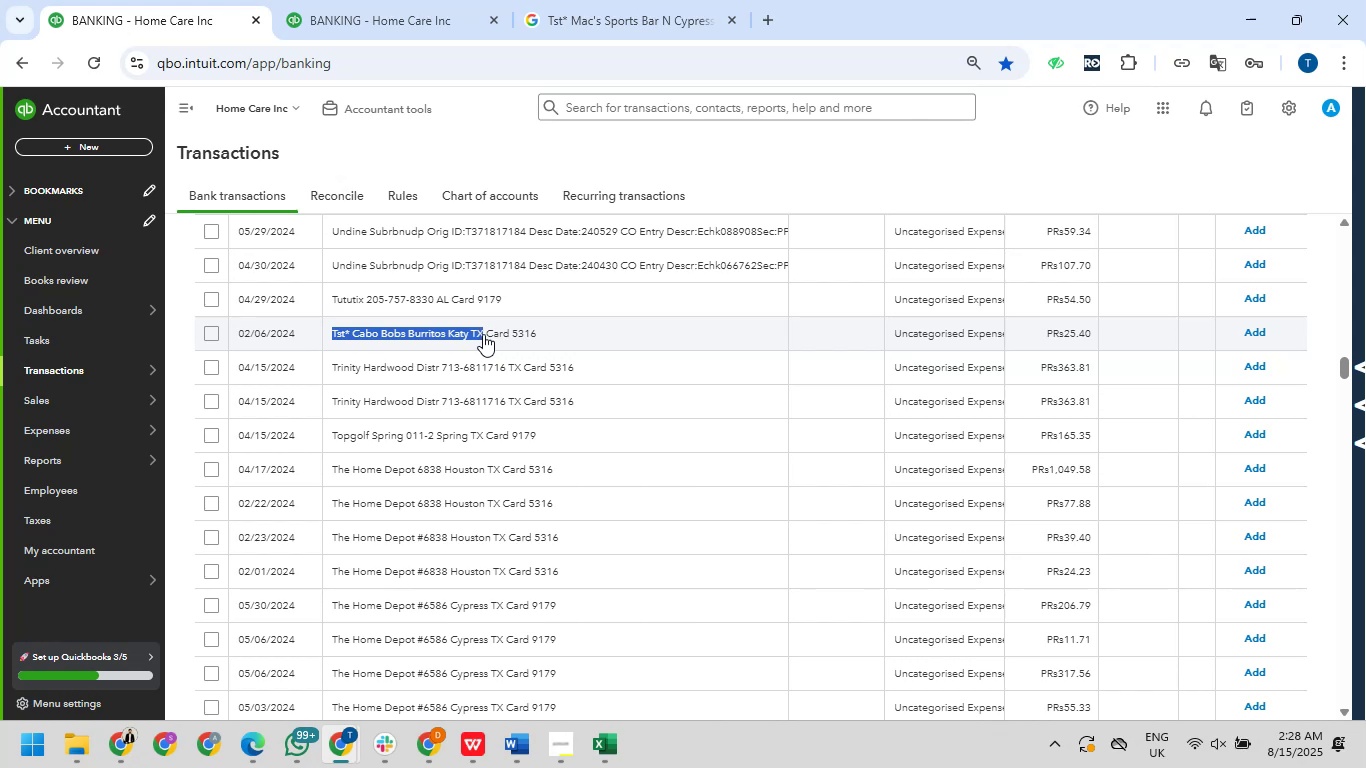 
key(Control+C)
 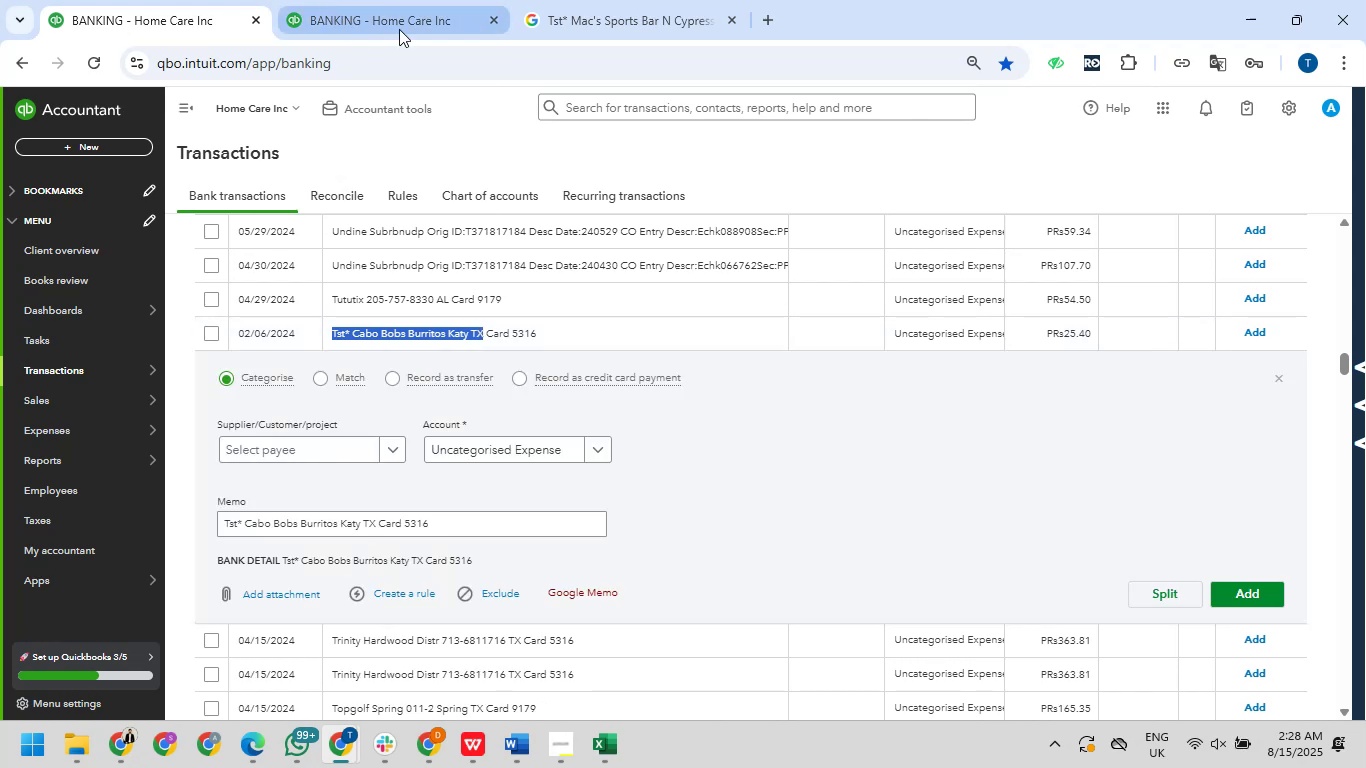 
left_click_drag(start_coordinate=[610, 8], to_coordinate=[602, 10])
 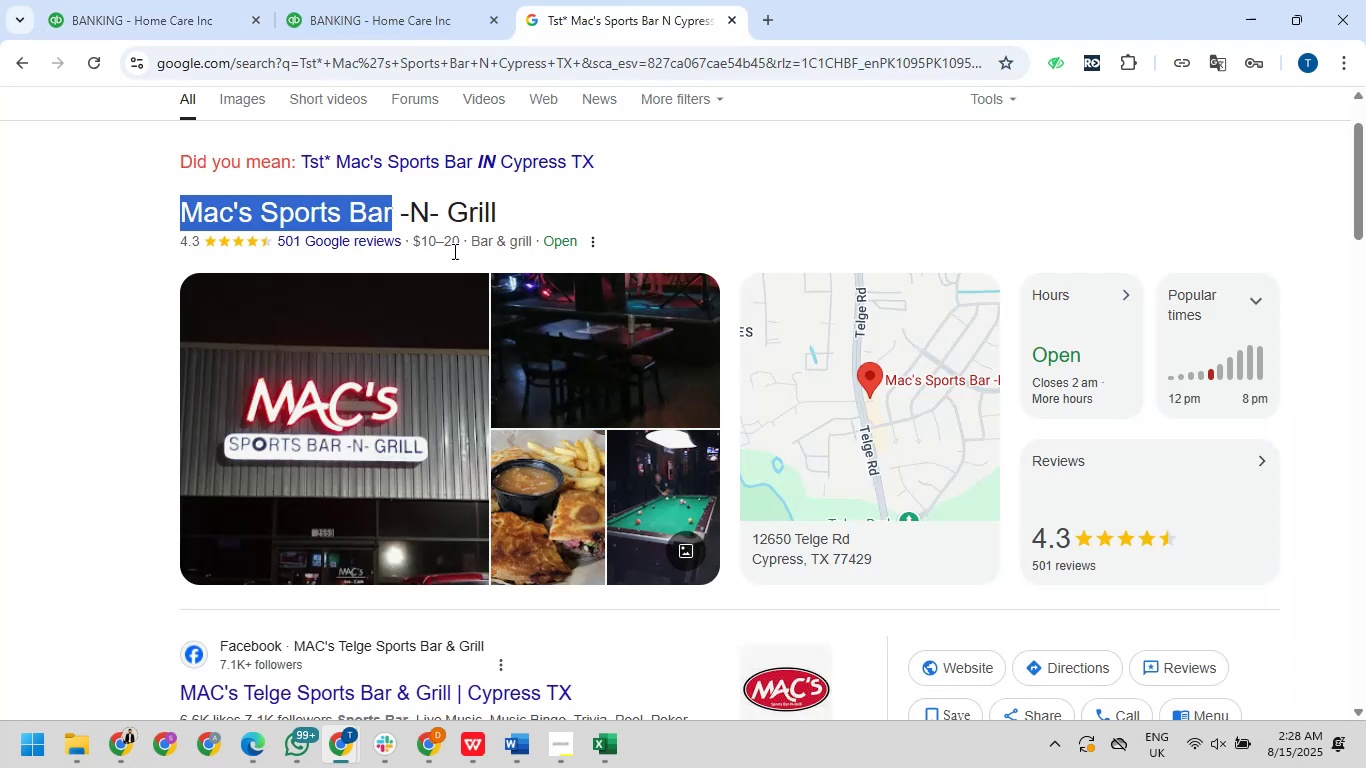 
scroll: coordinate [483, 295], scroll_direction: up, amount: 8.0
 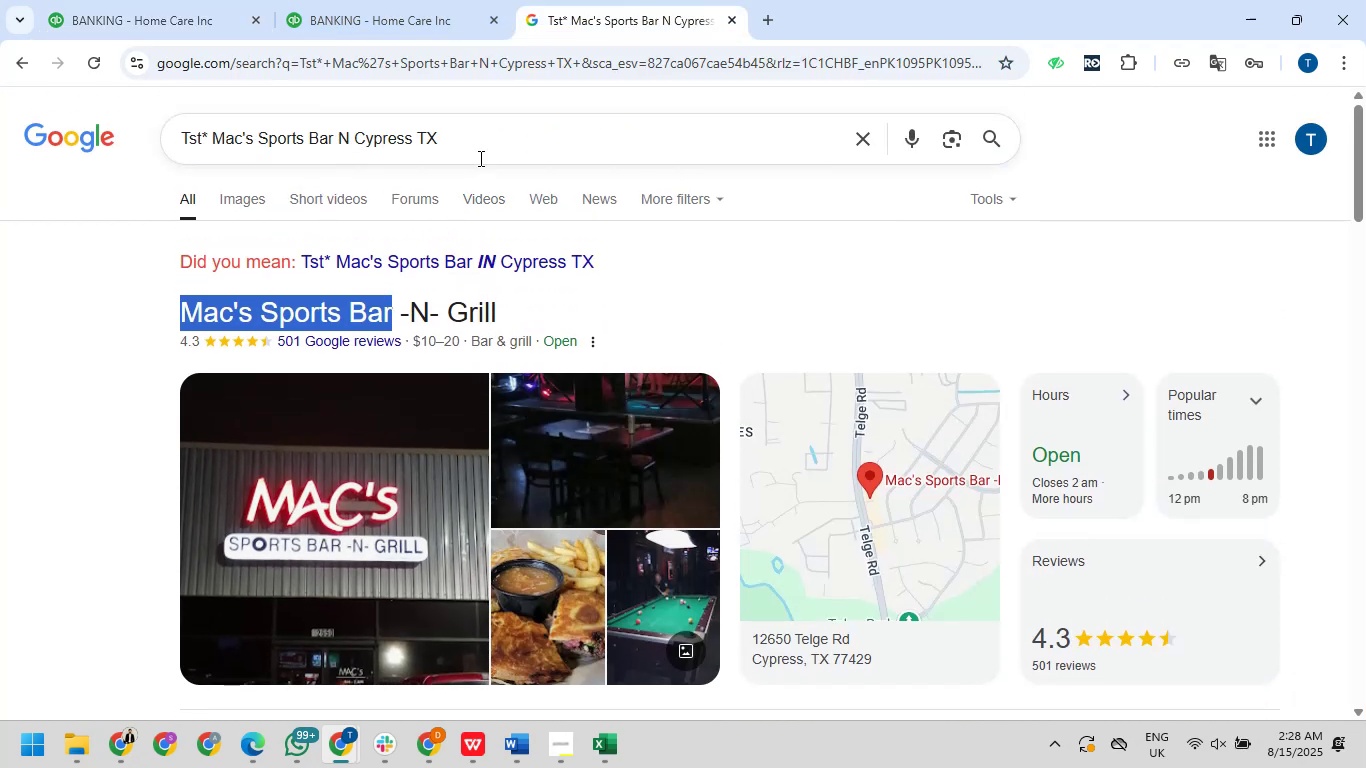 
left_click_drag(start_coordinate=[473, 137], to_coordinate=[46, 130])
 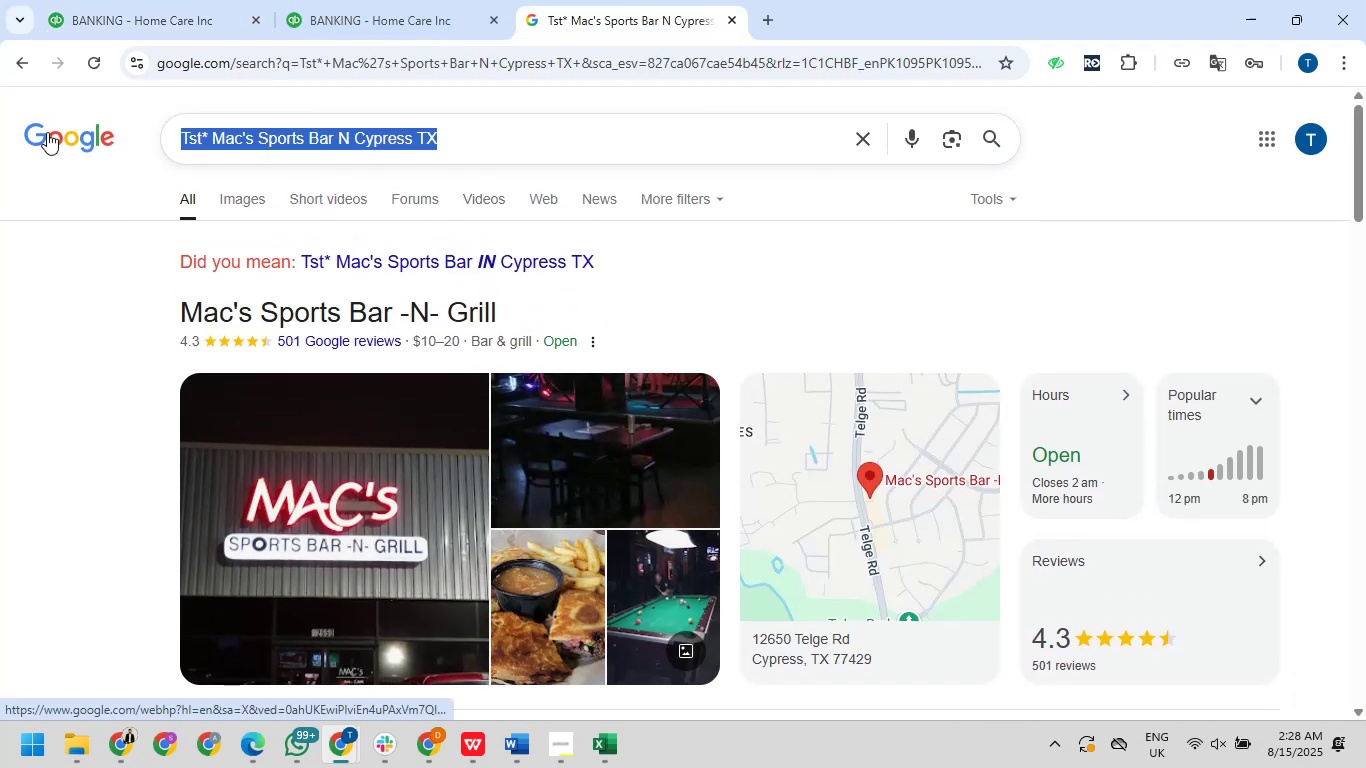 
key(Control+V)
 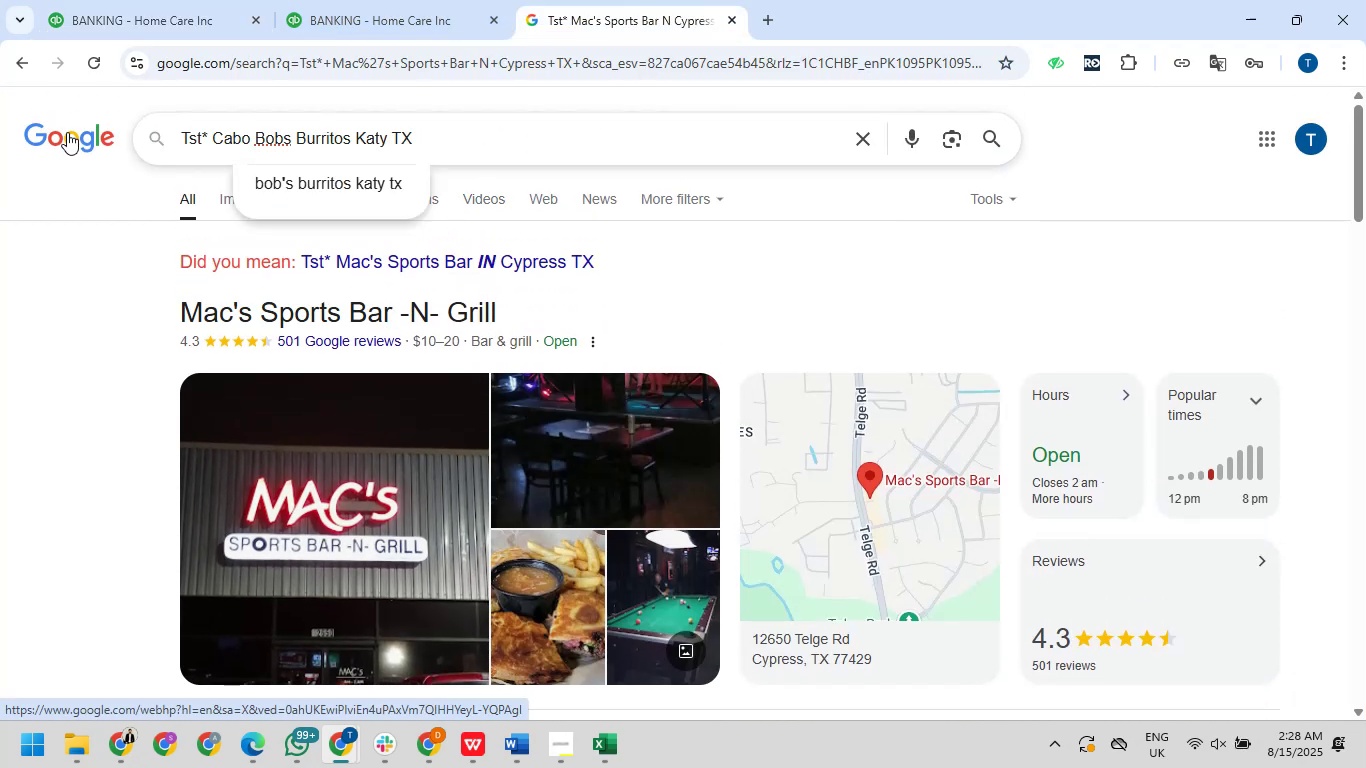 
key(NumpadEnter)
 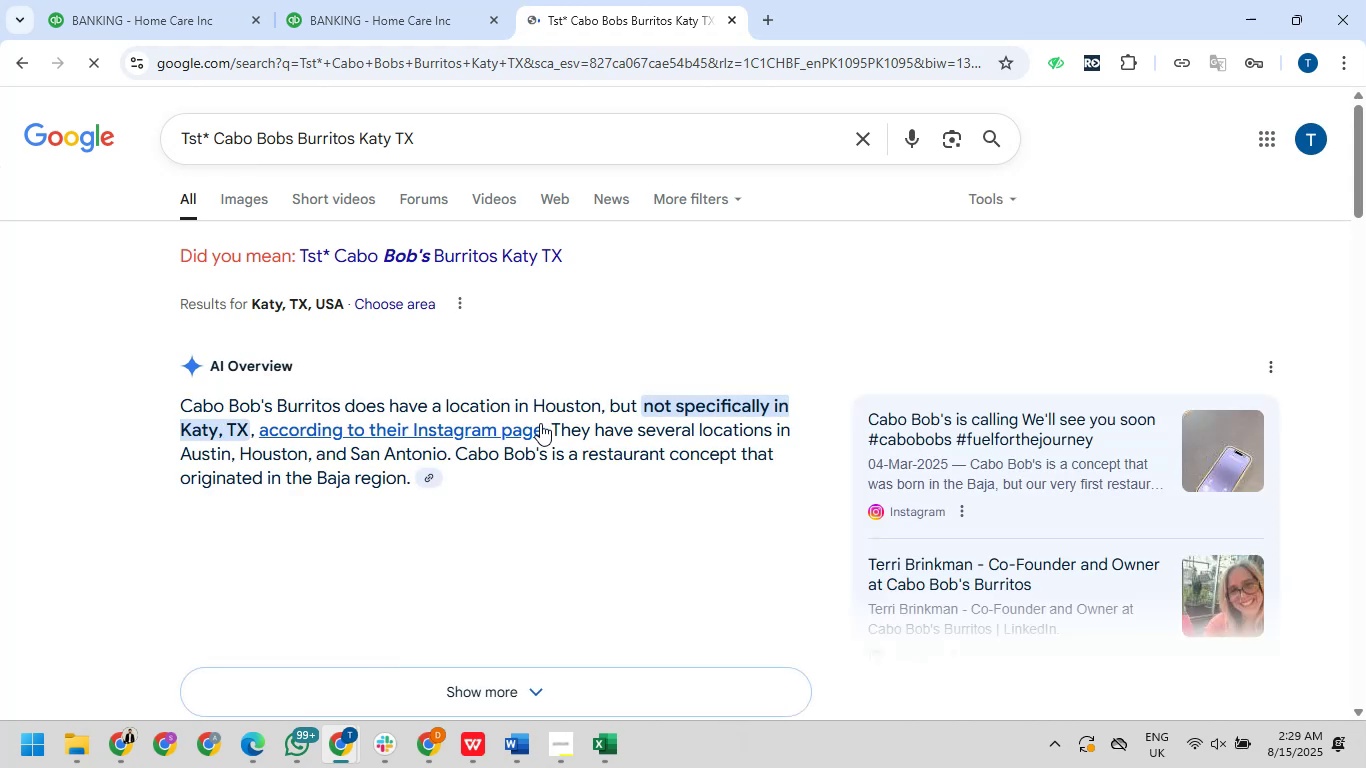 
wait(7.0)
 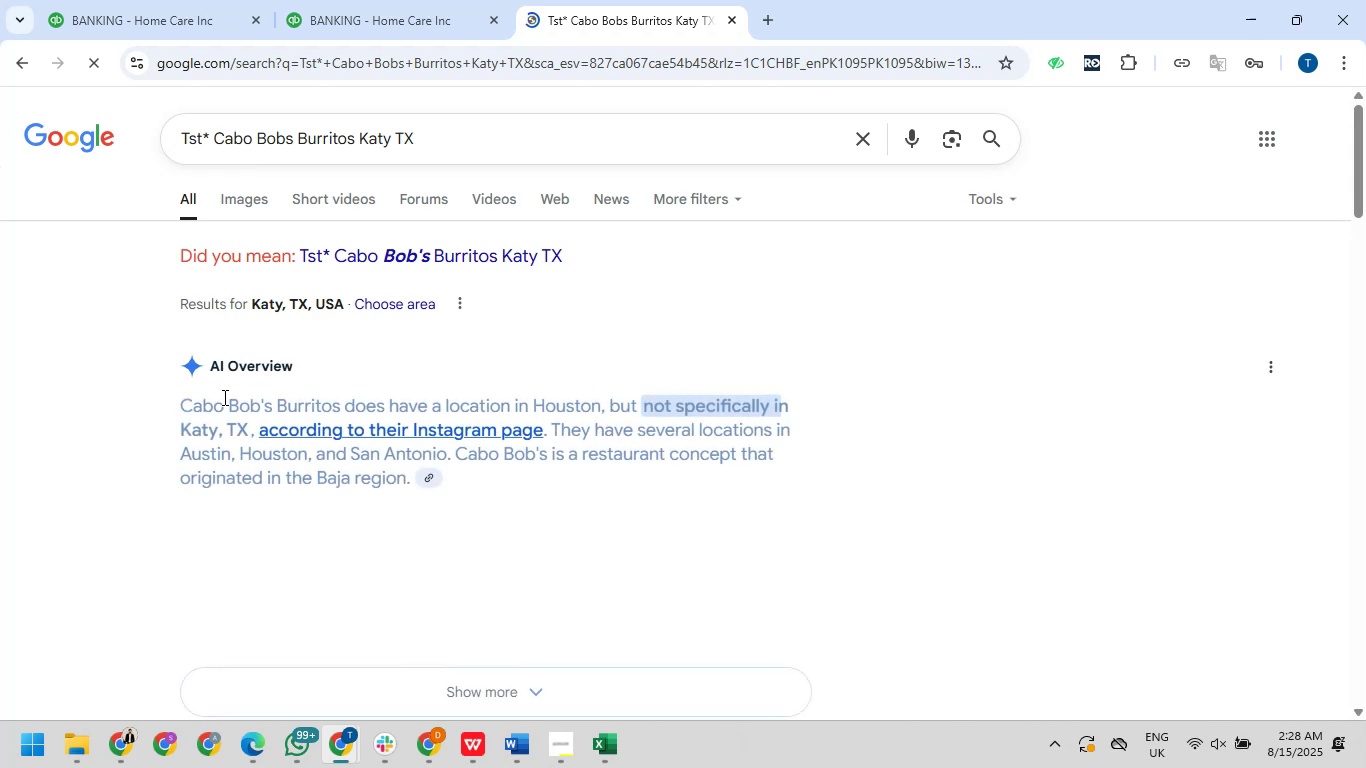 
scroll: coordinate [628, 420], scroll_direction: down, amount: 1.0
 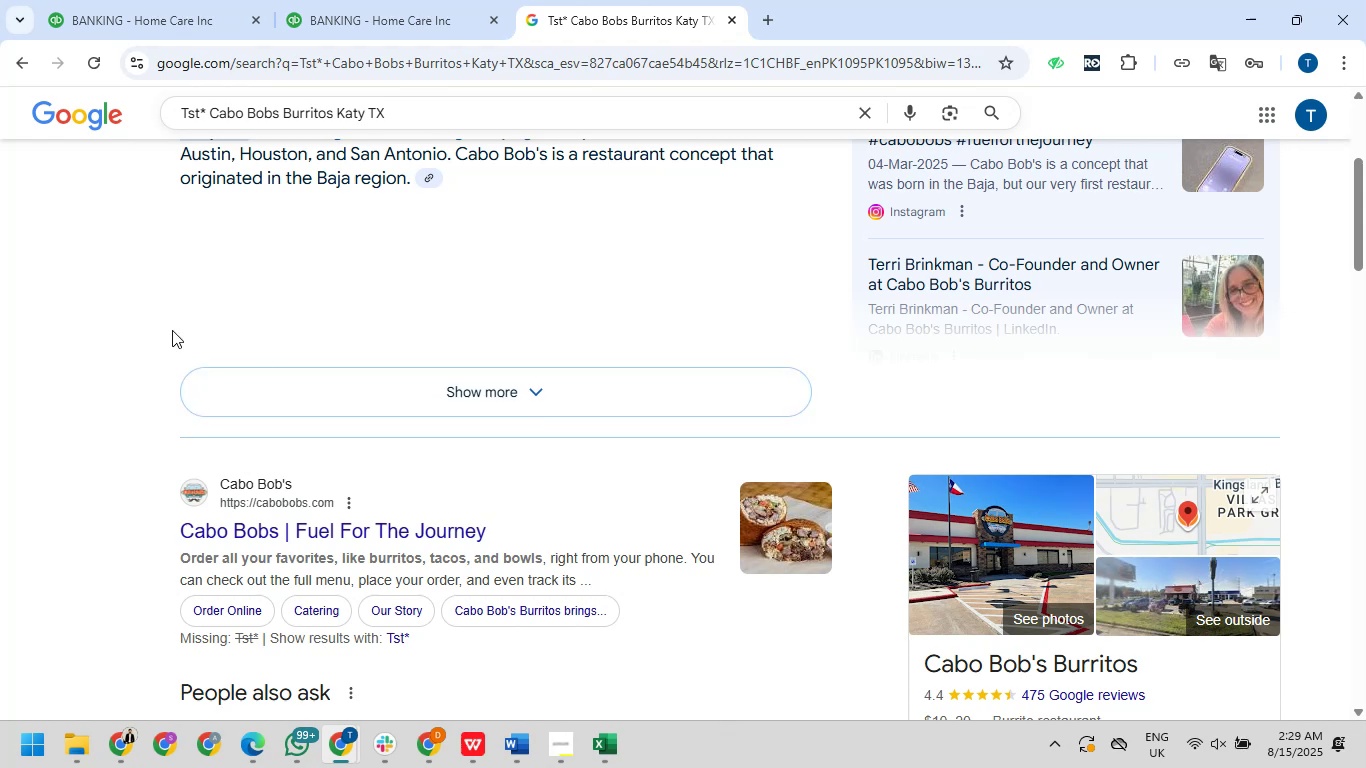 
wait(5.41)
 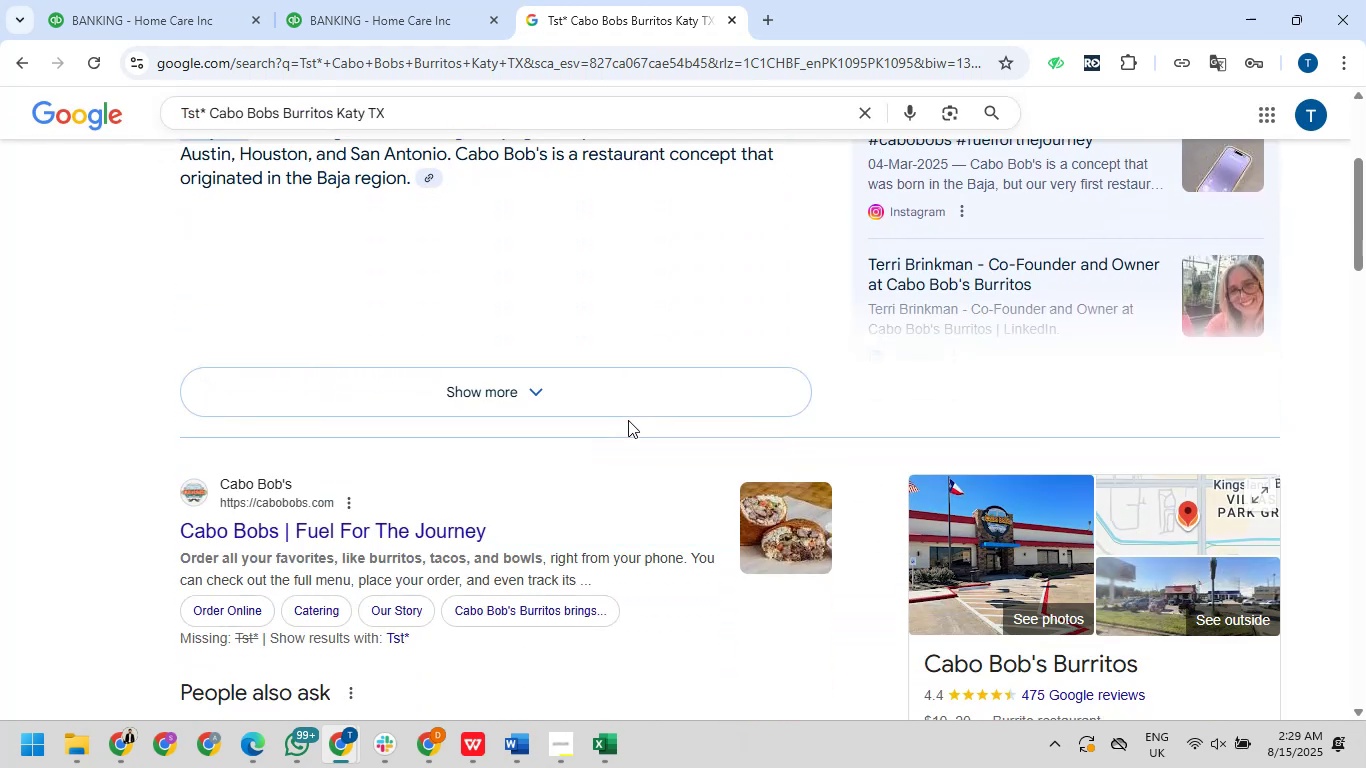 
left_click_drag(start_coordinate=[334, 5], to_coordinate=[306, 5])
 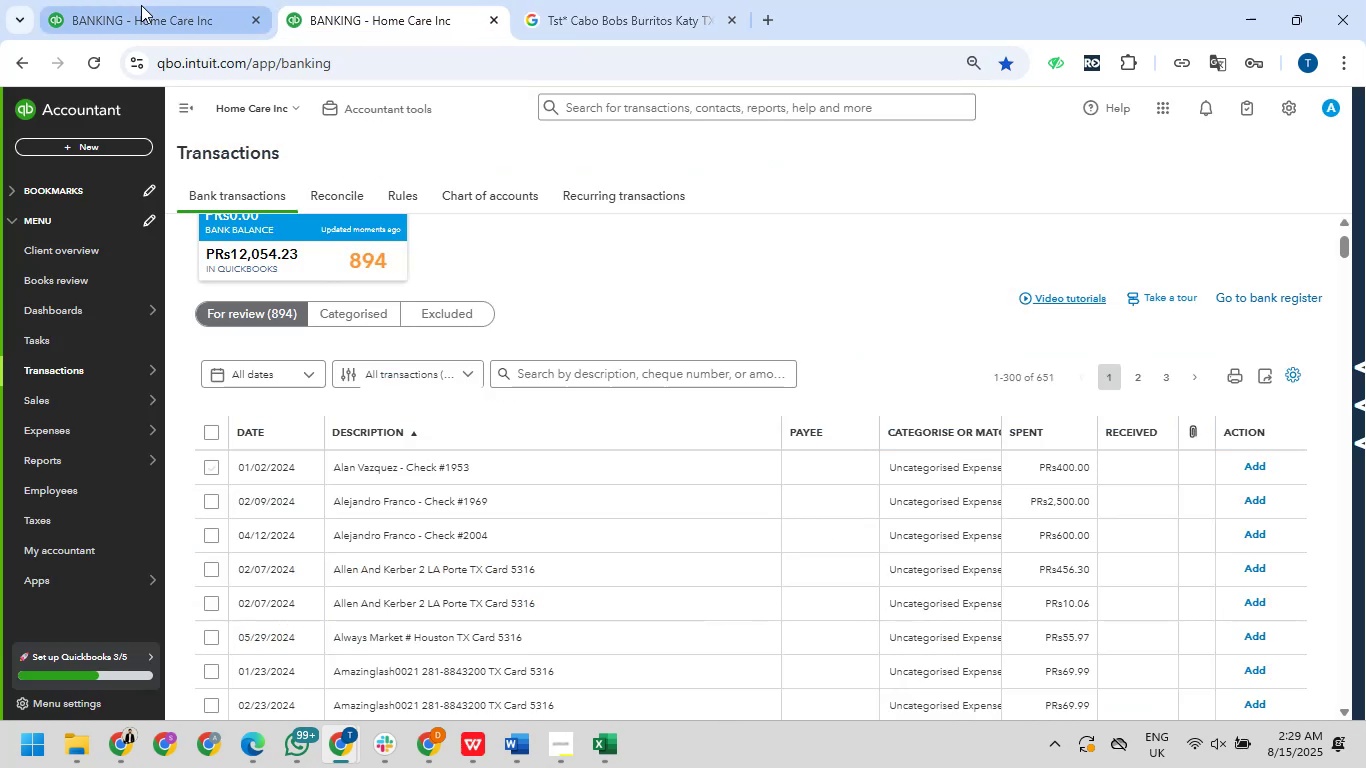 
left_click([141, 5])
 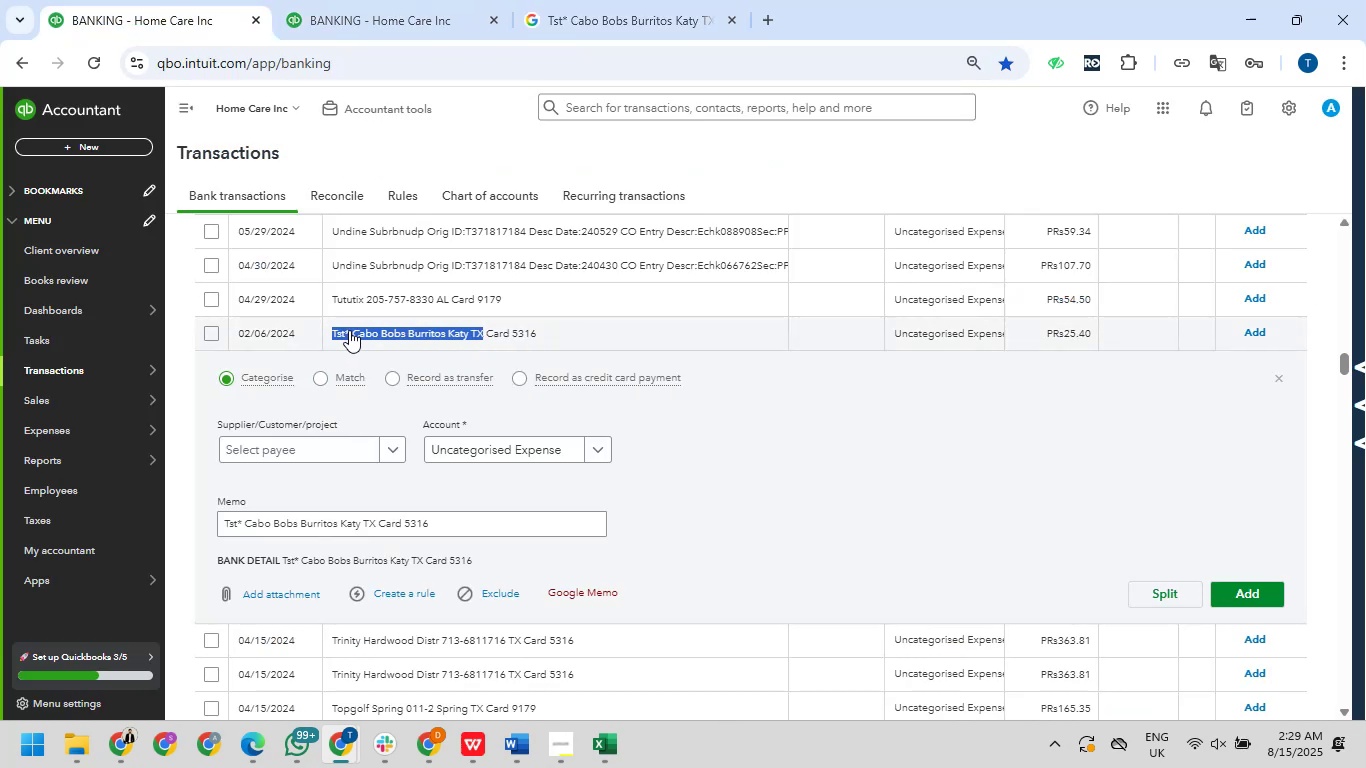 
wait(6.54)
 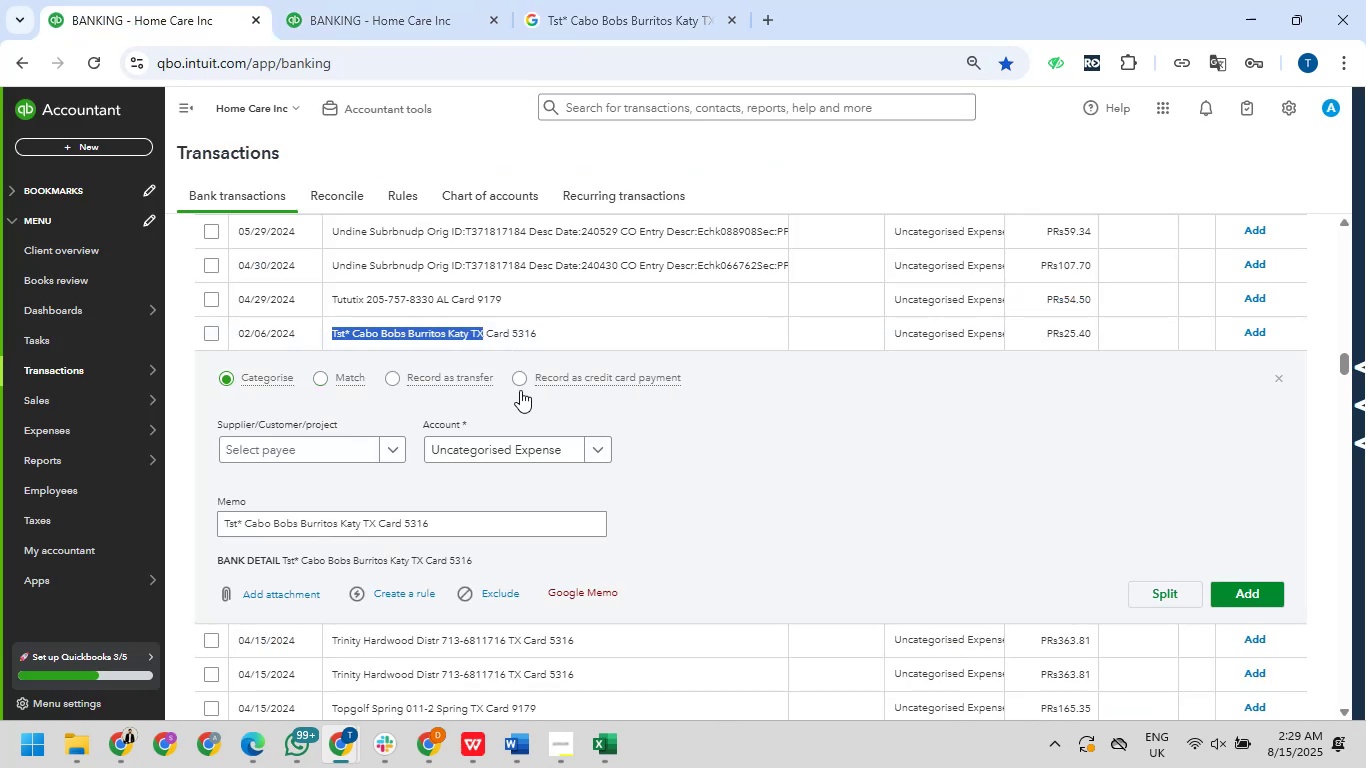 
left_click([487, 453])
 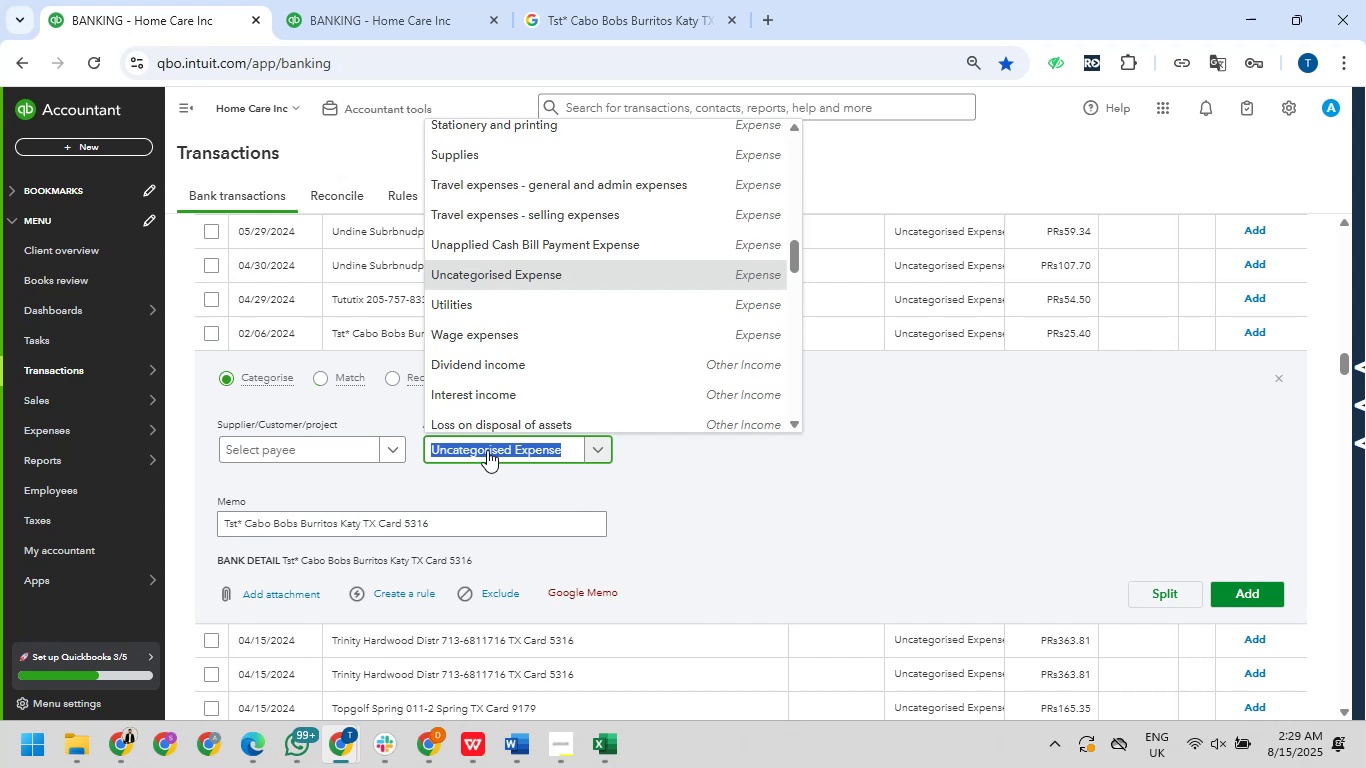 
type(meal)
 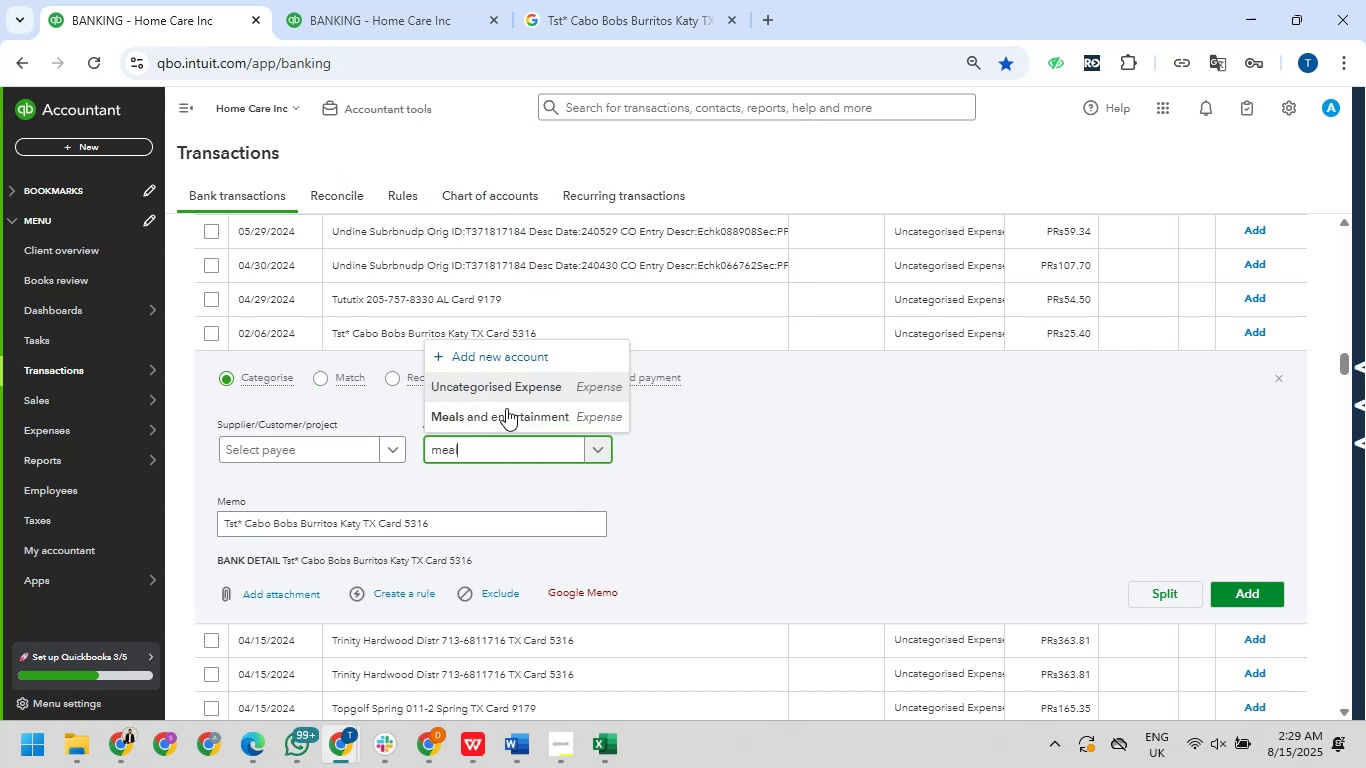 
left_click([508, 414])
 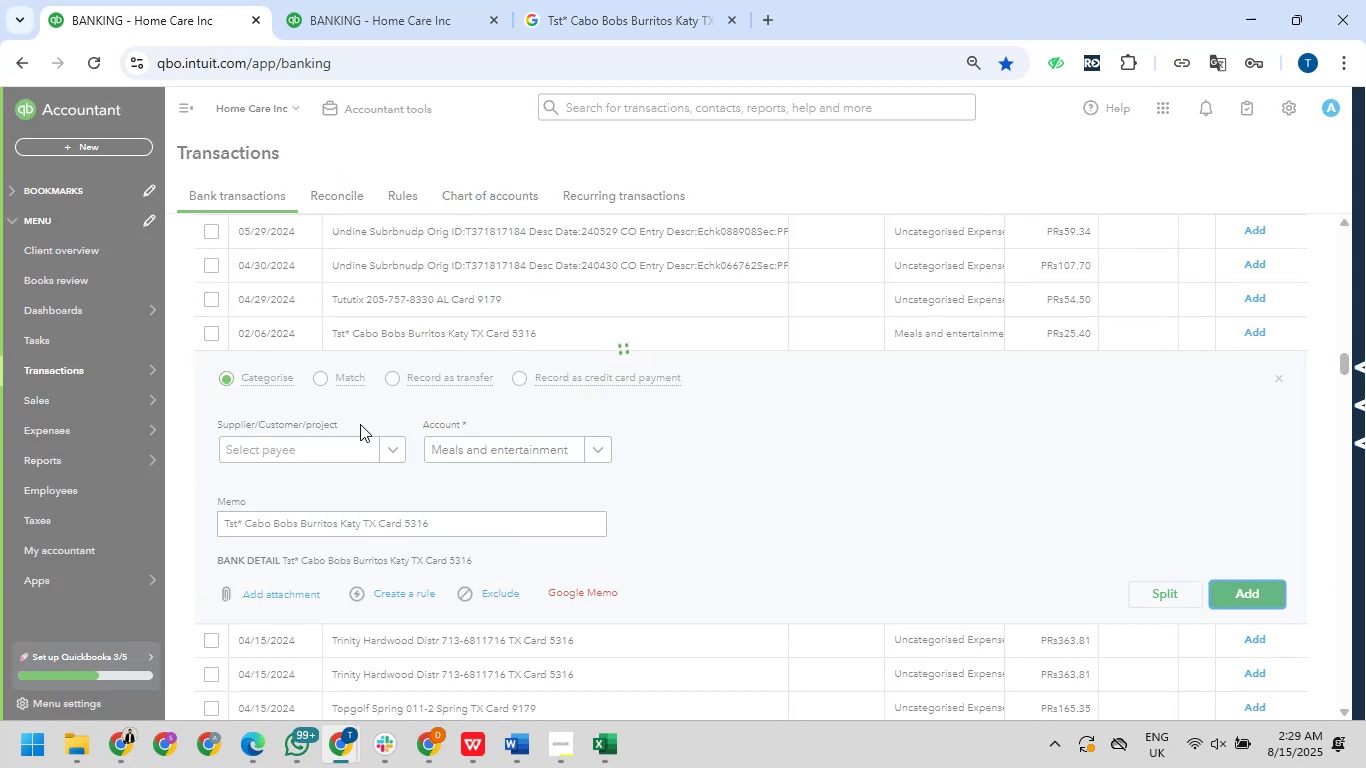 
wait(10.19)
 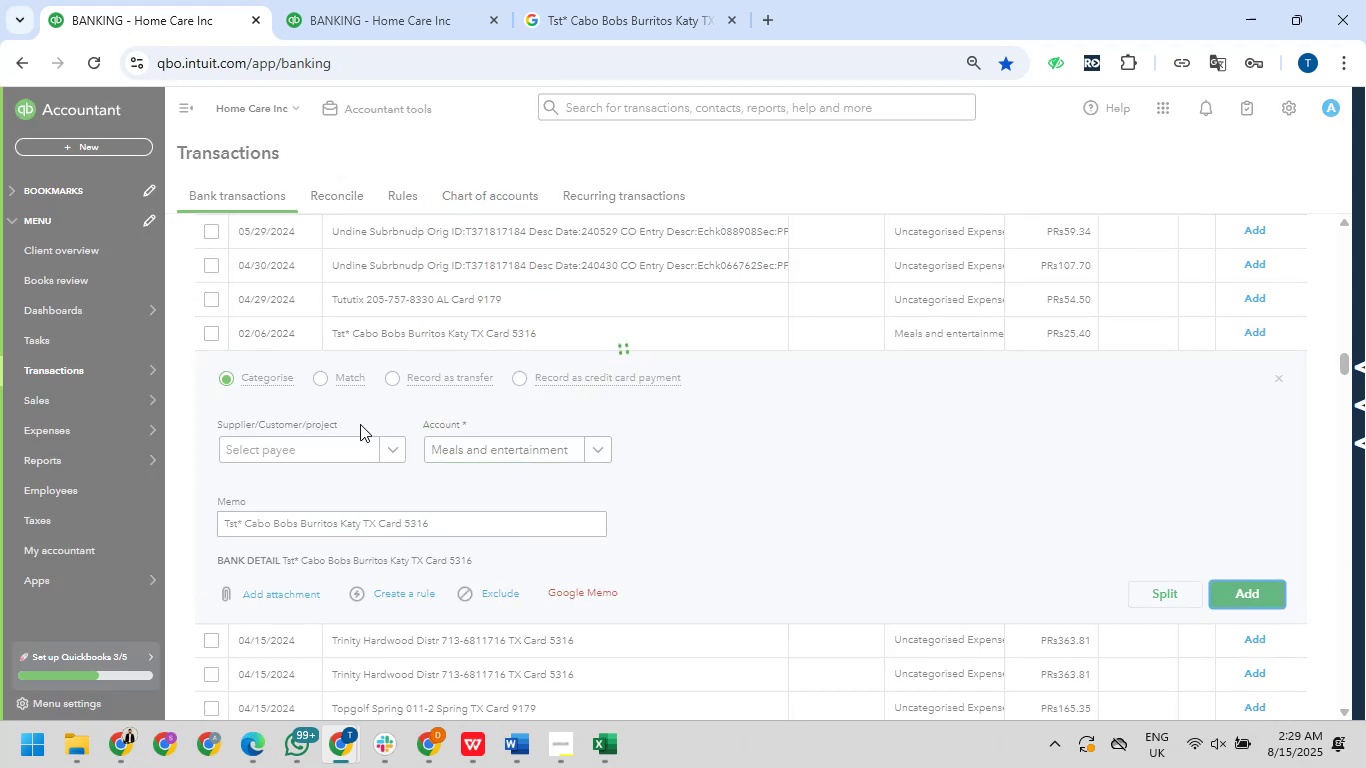 
left_click_drag(start_coordinate=[329, 297], to_coordinate=[365, 303])
 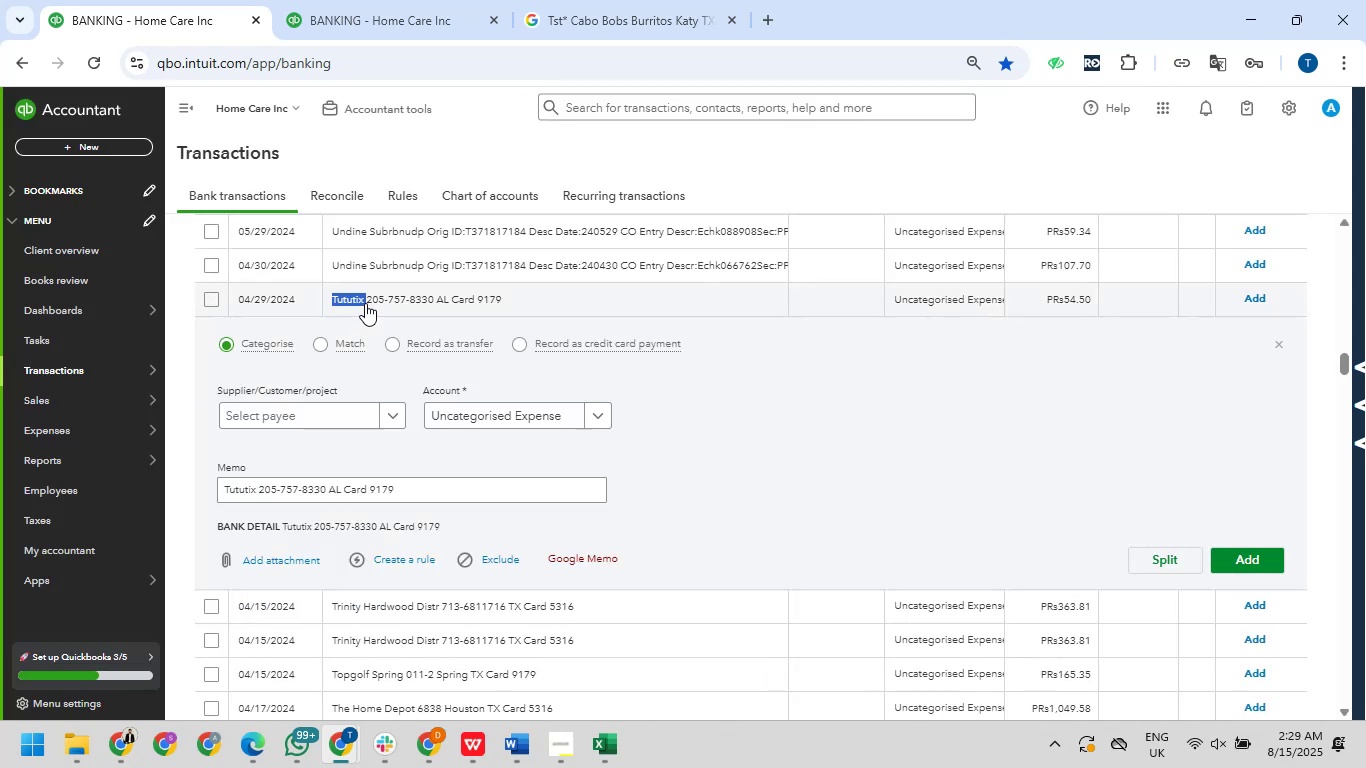 
right_click([365, 303])
 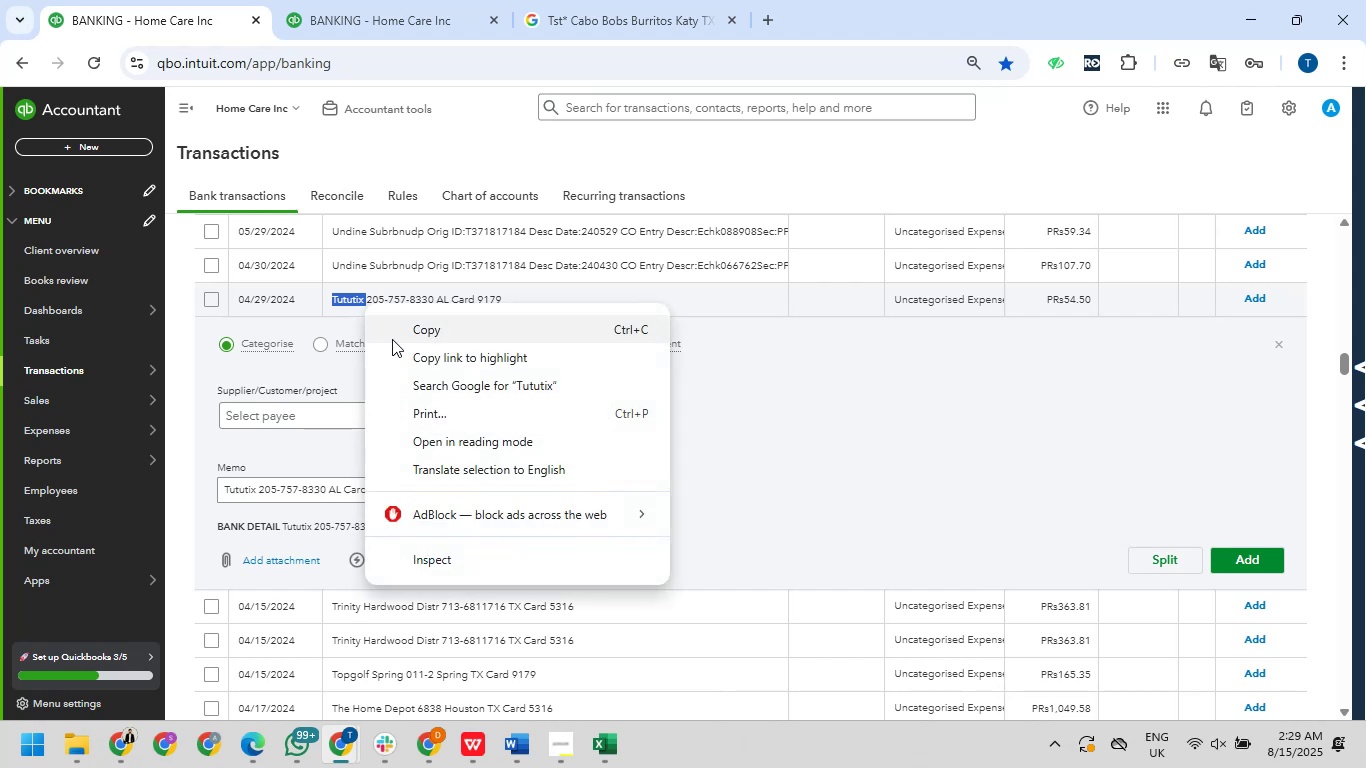 
left_click([398, 336])
 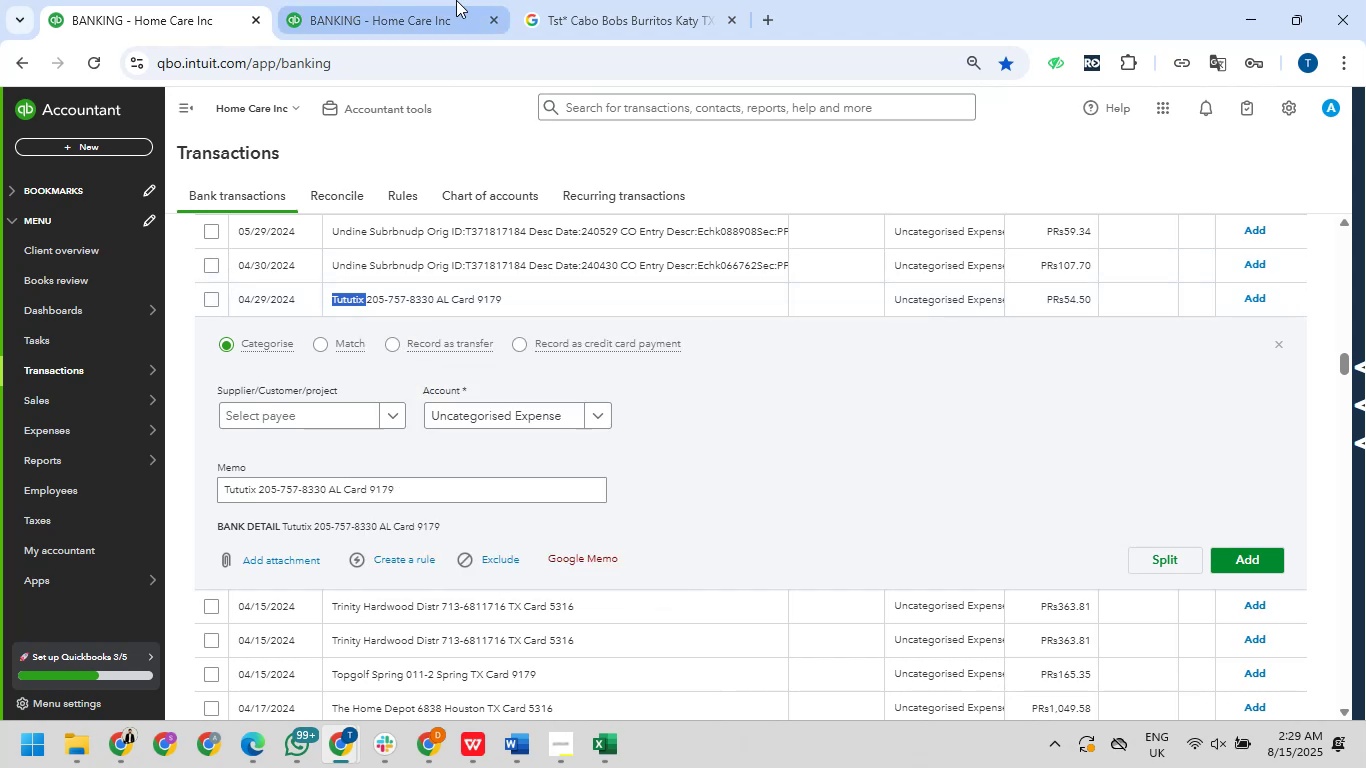 
left_click([548, 0])
 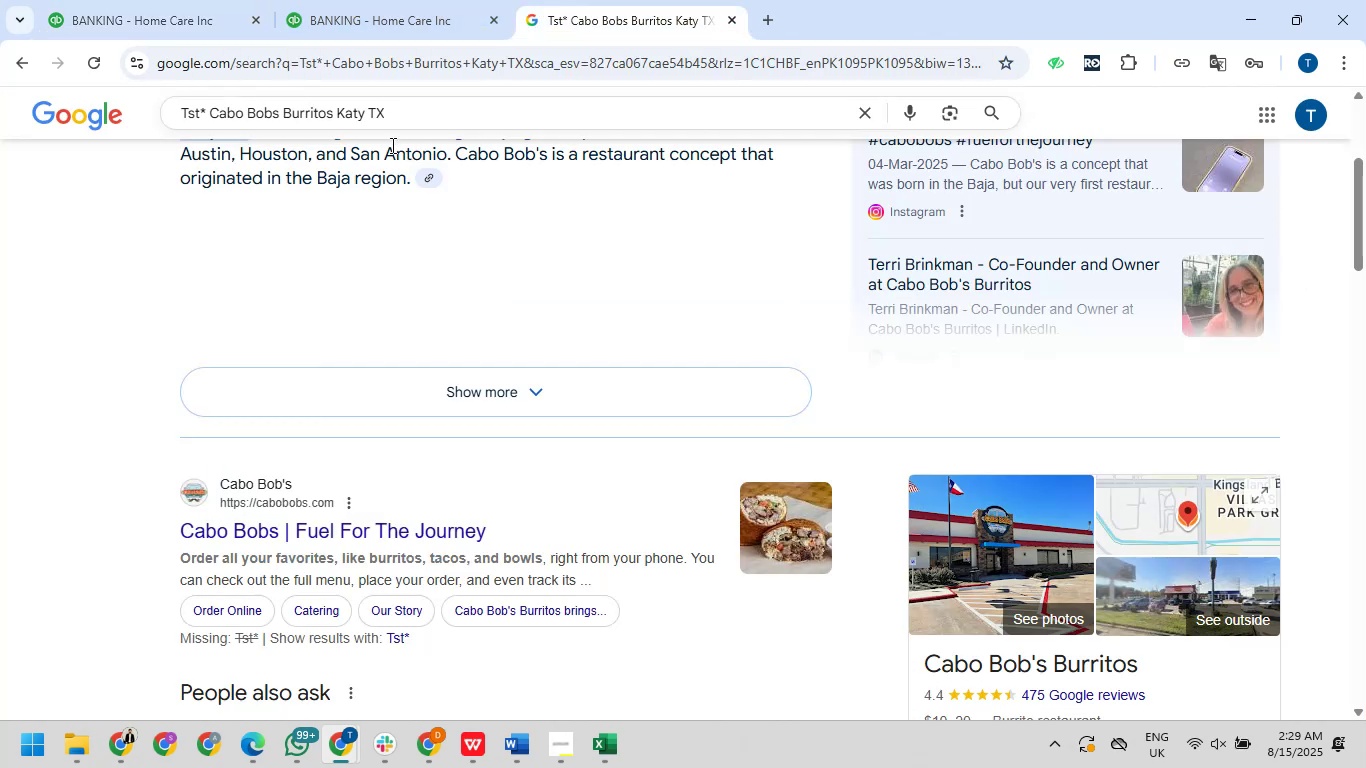 
left_click_drag(start_coordinate=[396, 112], to_coordinate=[152, 115])
 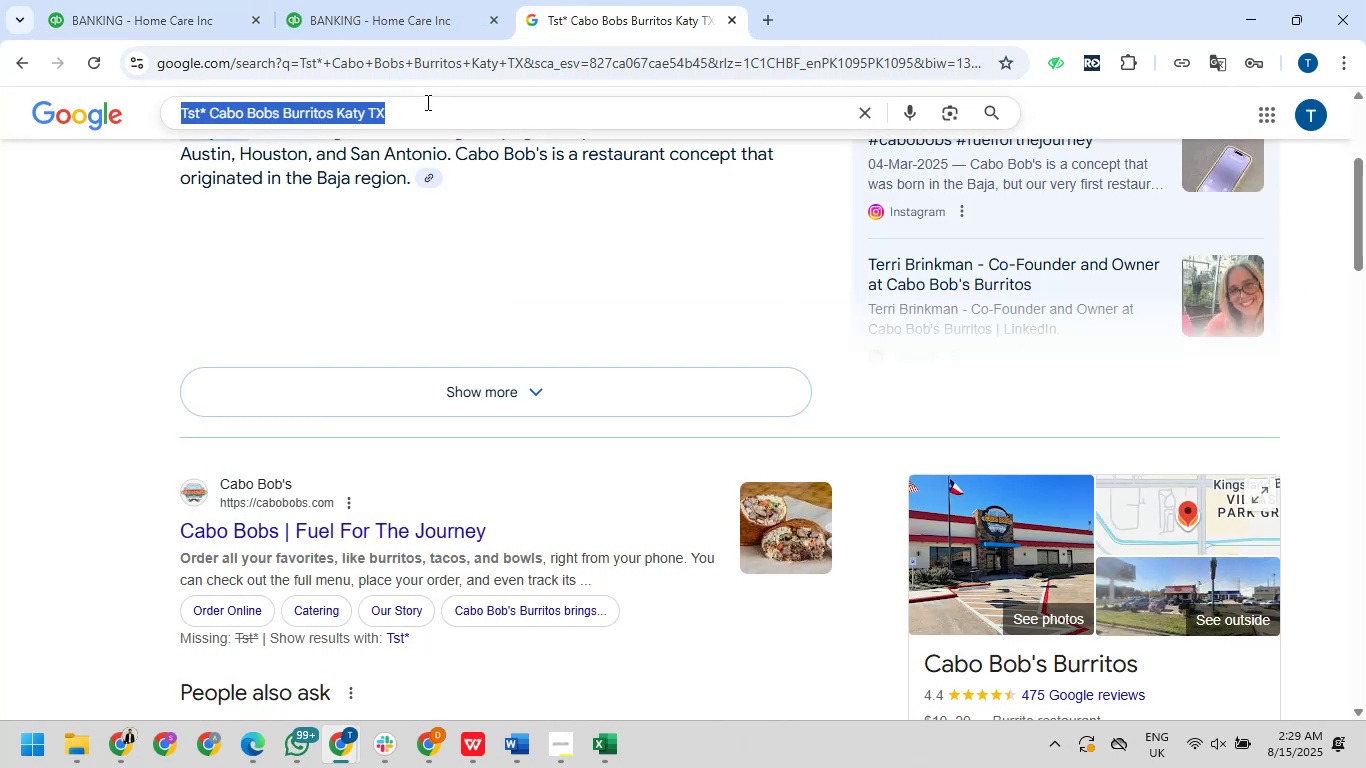 
right_click([417, 110])
 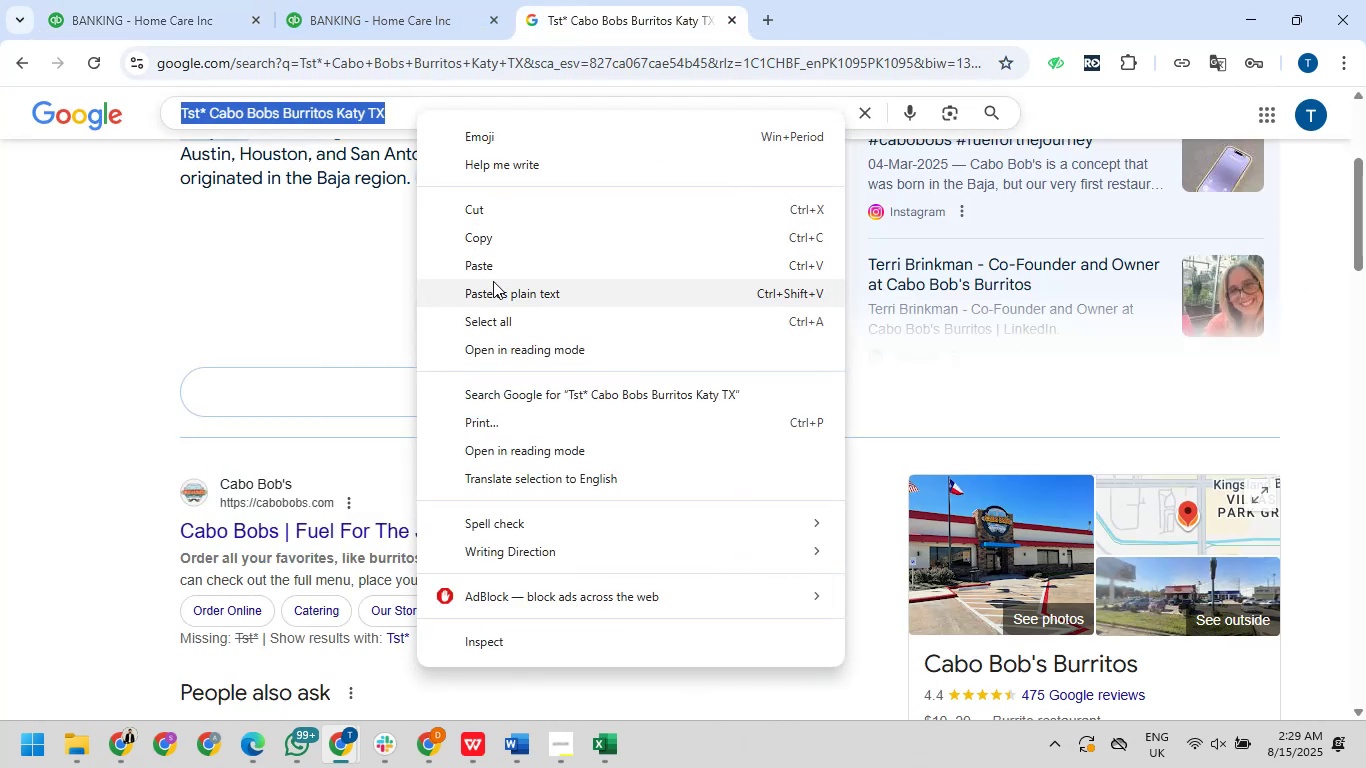 
left_click([493, 270])
 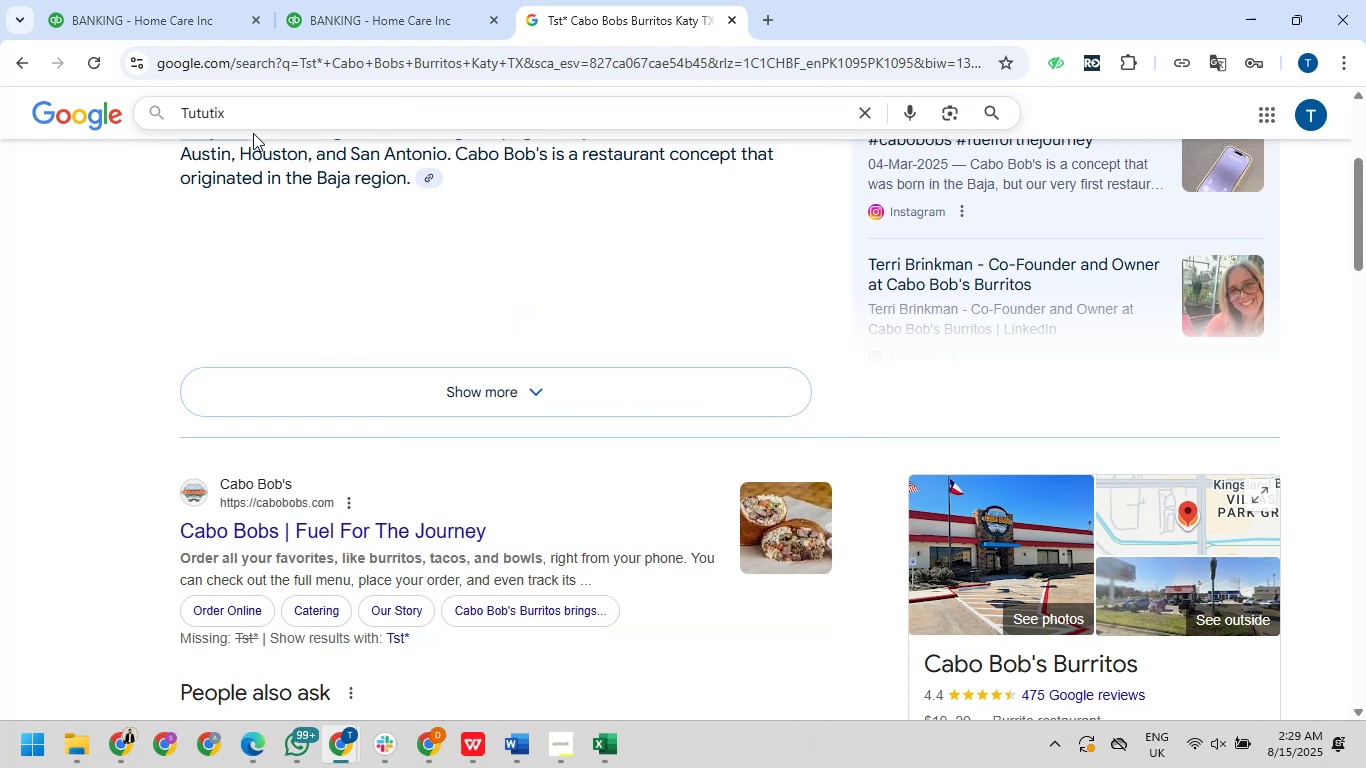 
right_click([253, 133])
 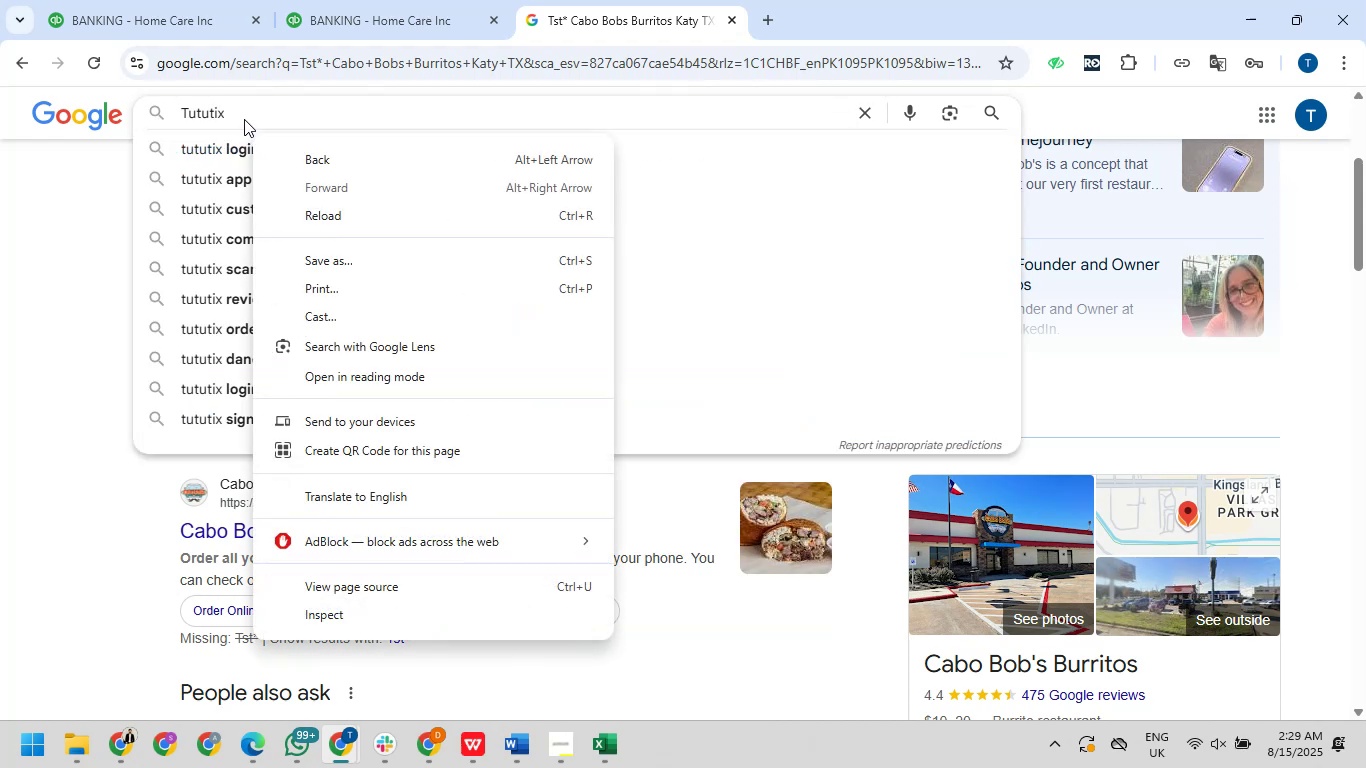 
right_click([244, 119])
 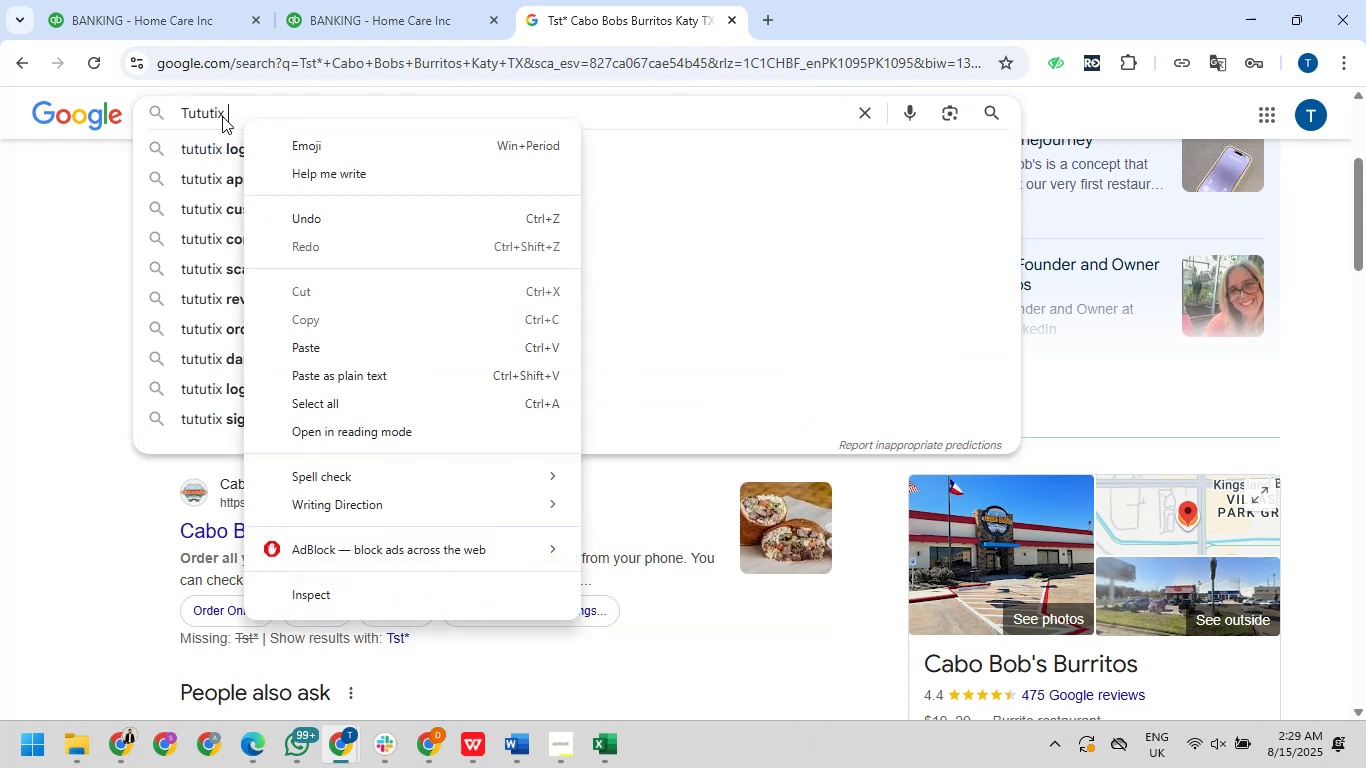 
wait(5.54)
 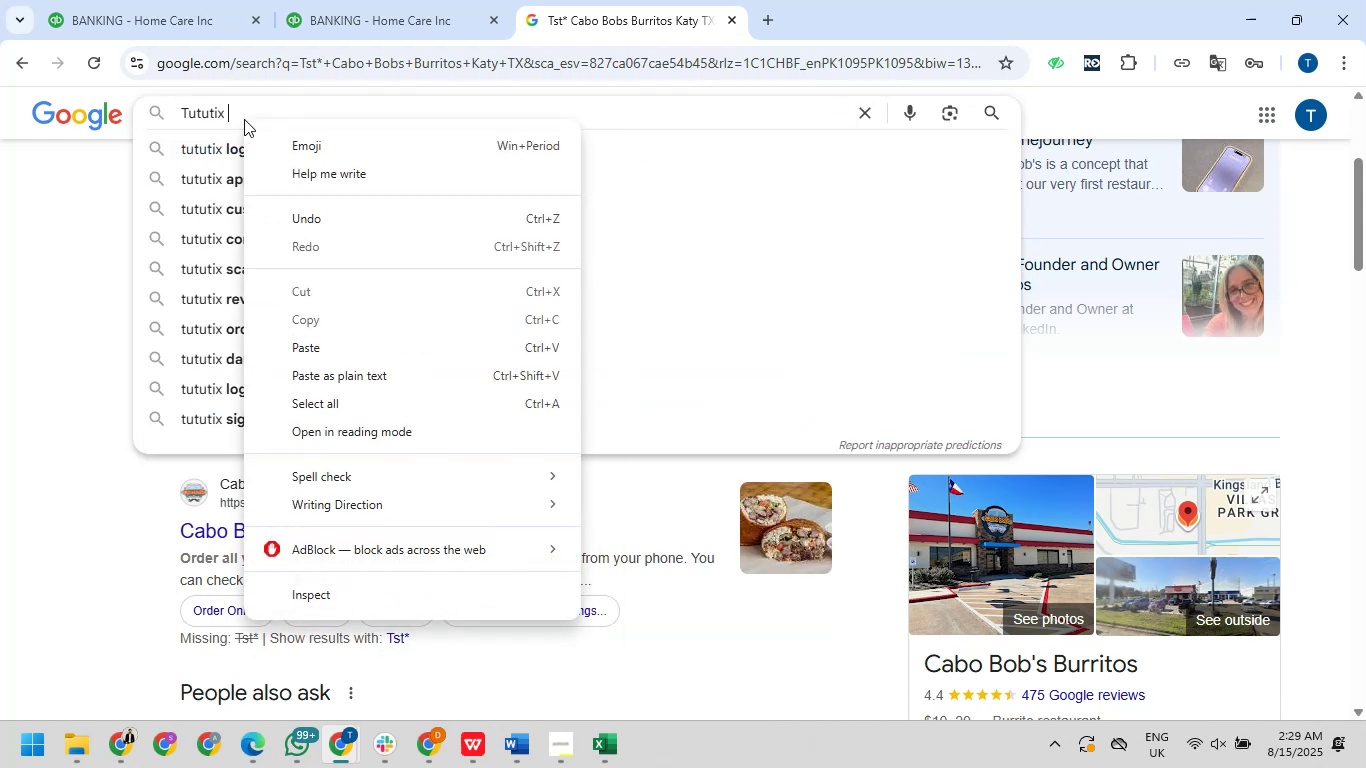 
left_click([222, 110])
 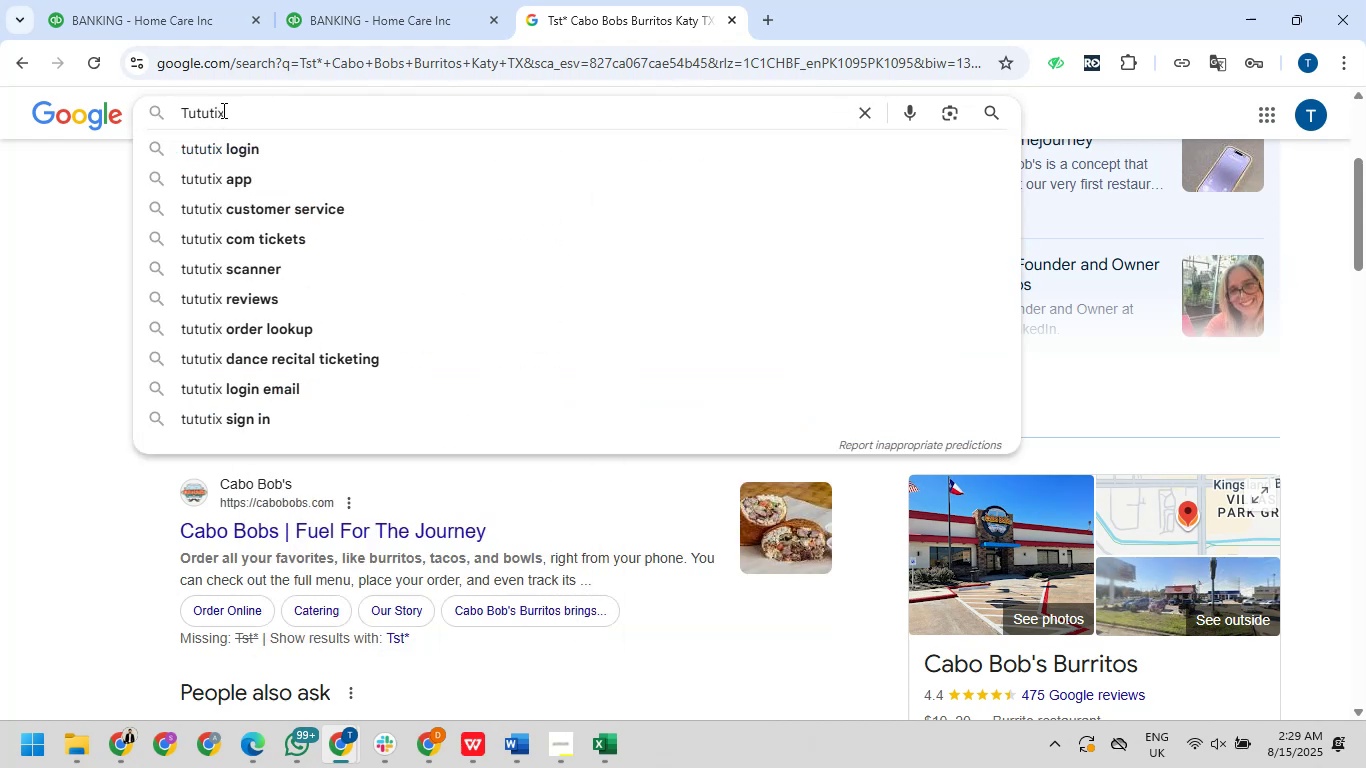 
double_click([222, 110])
 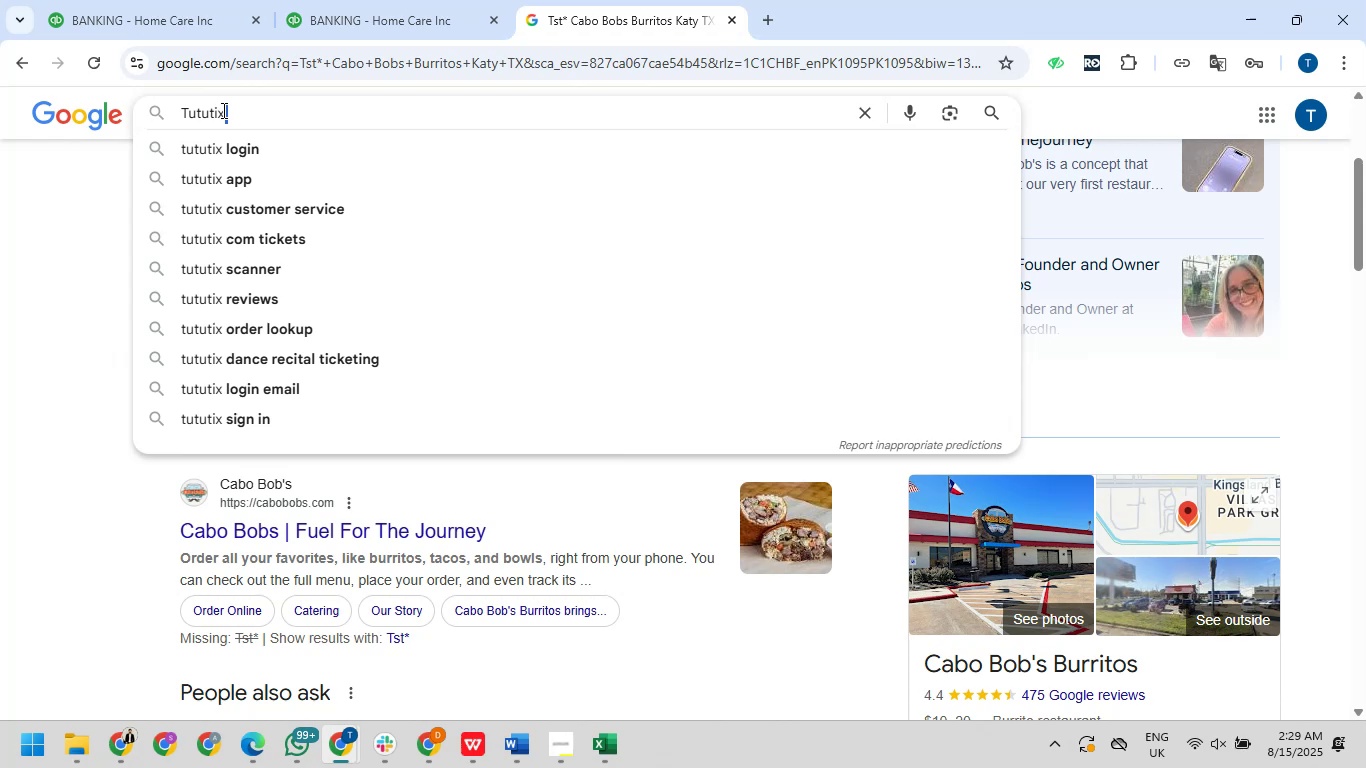 
right_click([222, 110])
 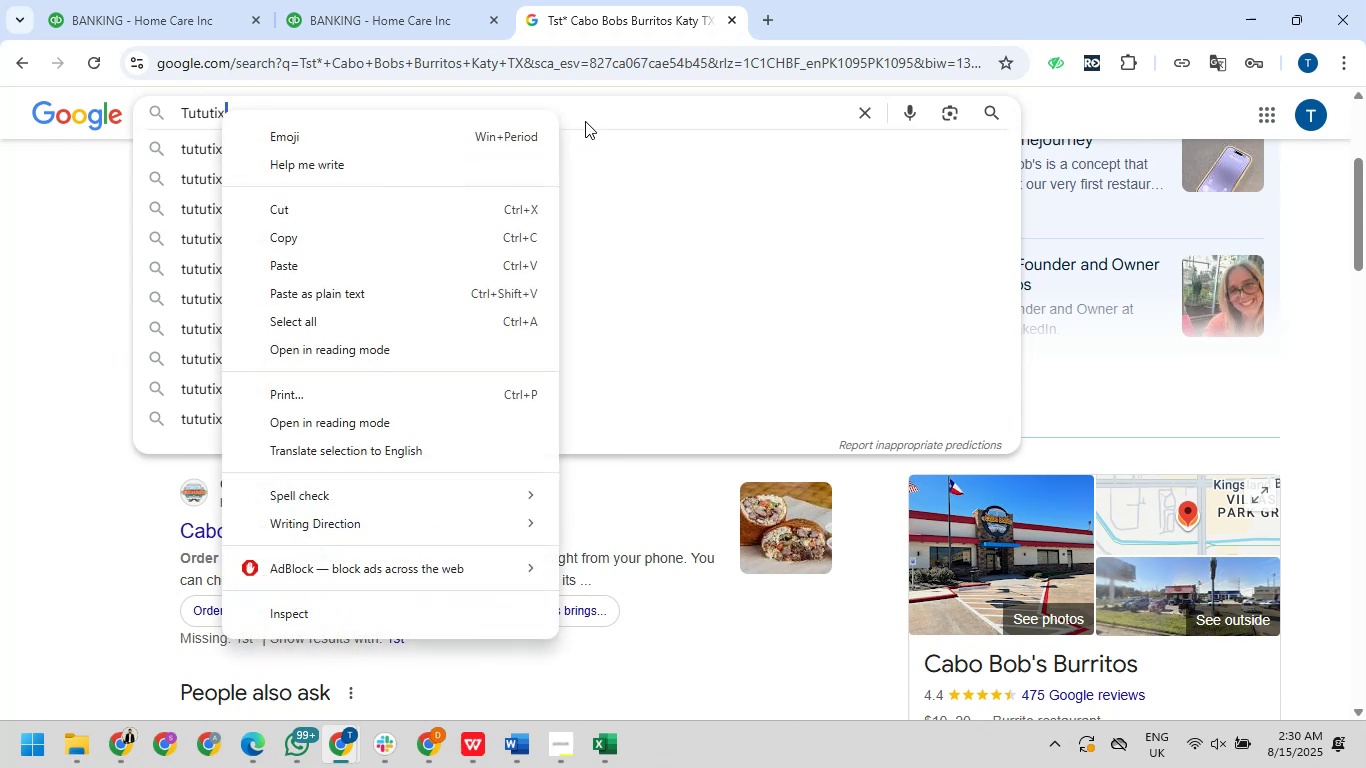 
wait(8.14)
 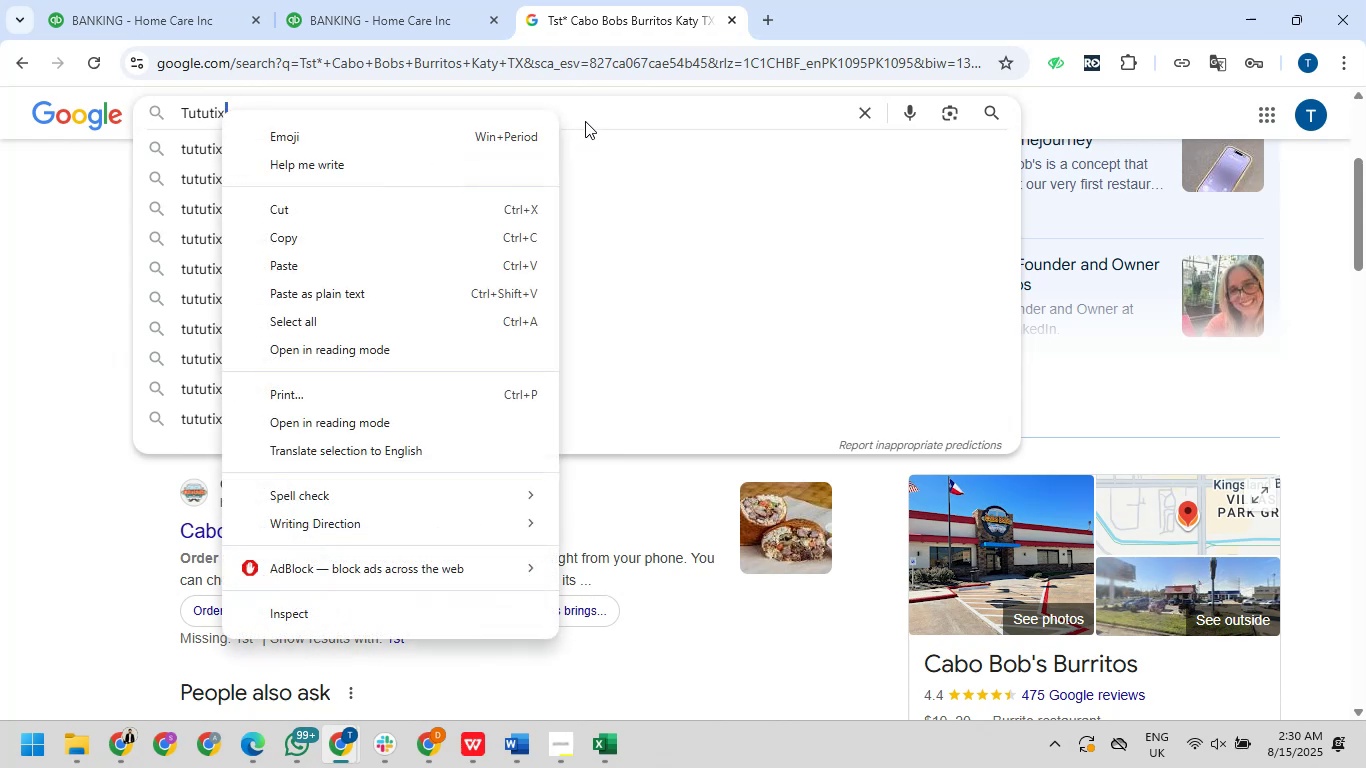 
key(NumpadEnter)
 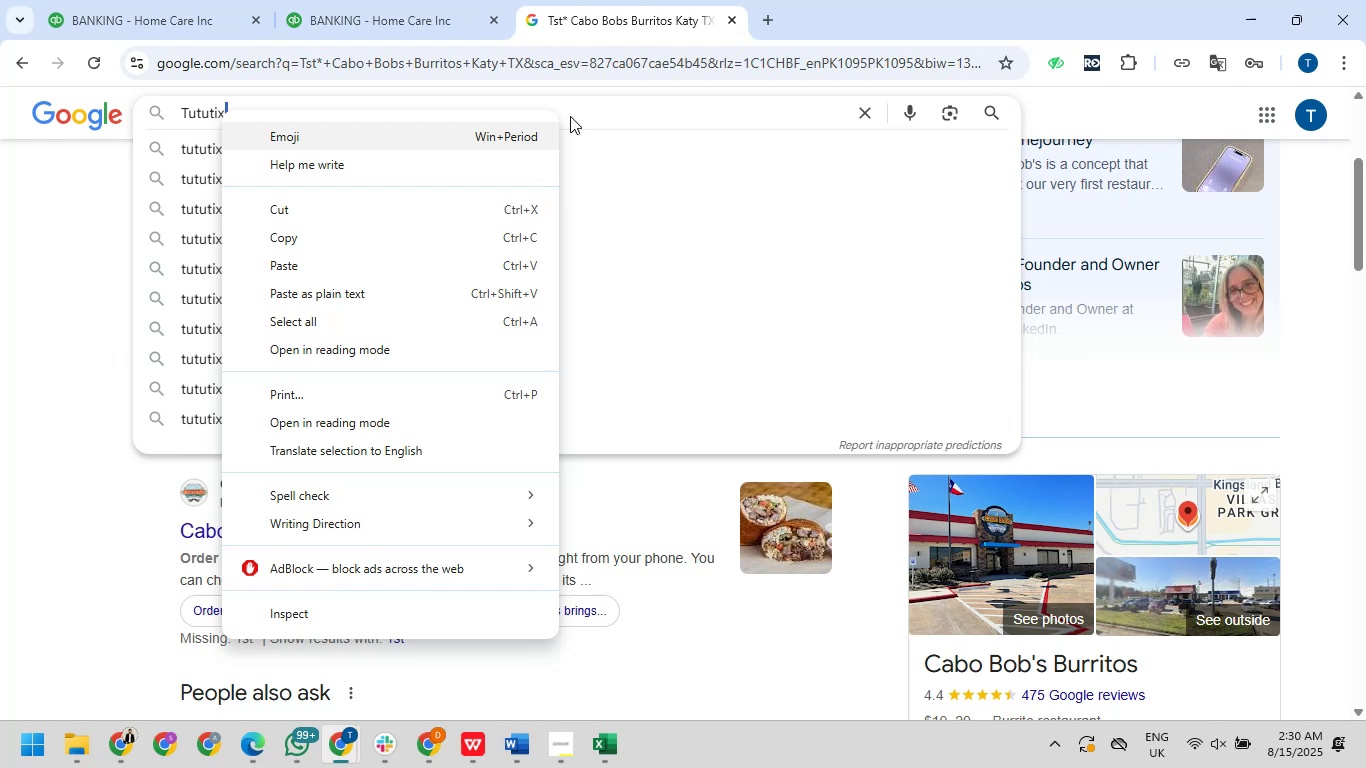 
left_click([570, 116])
 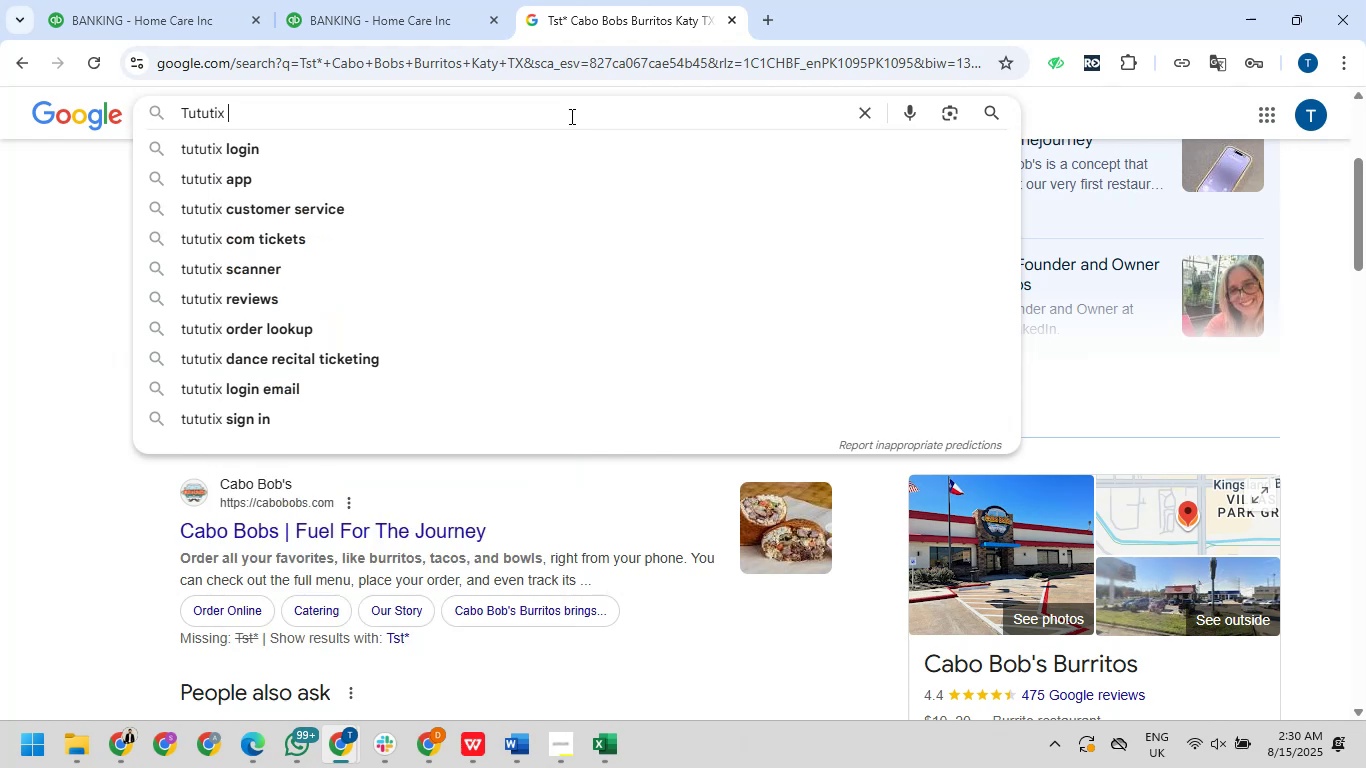 
key(NumpadEnter)
 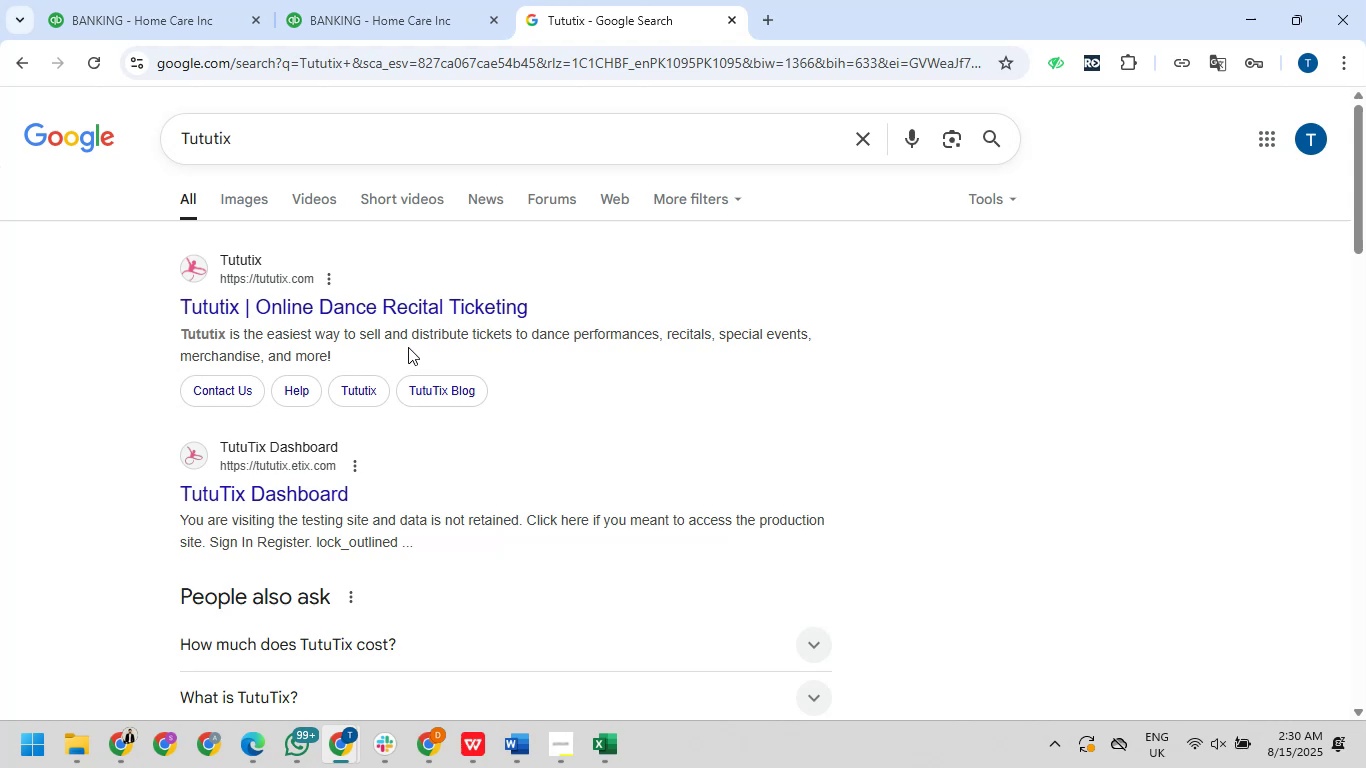 
wait(13.81)
 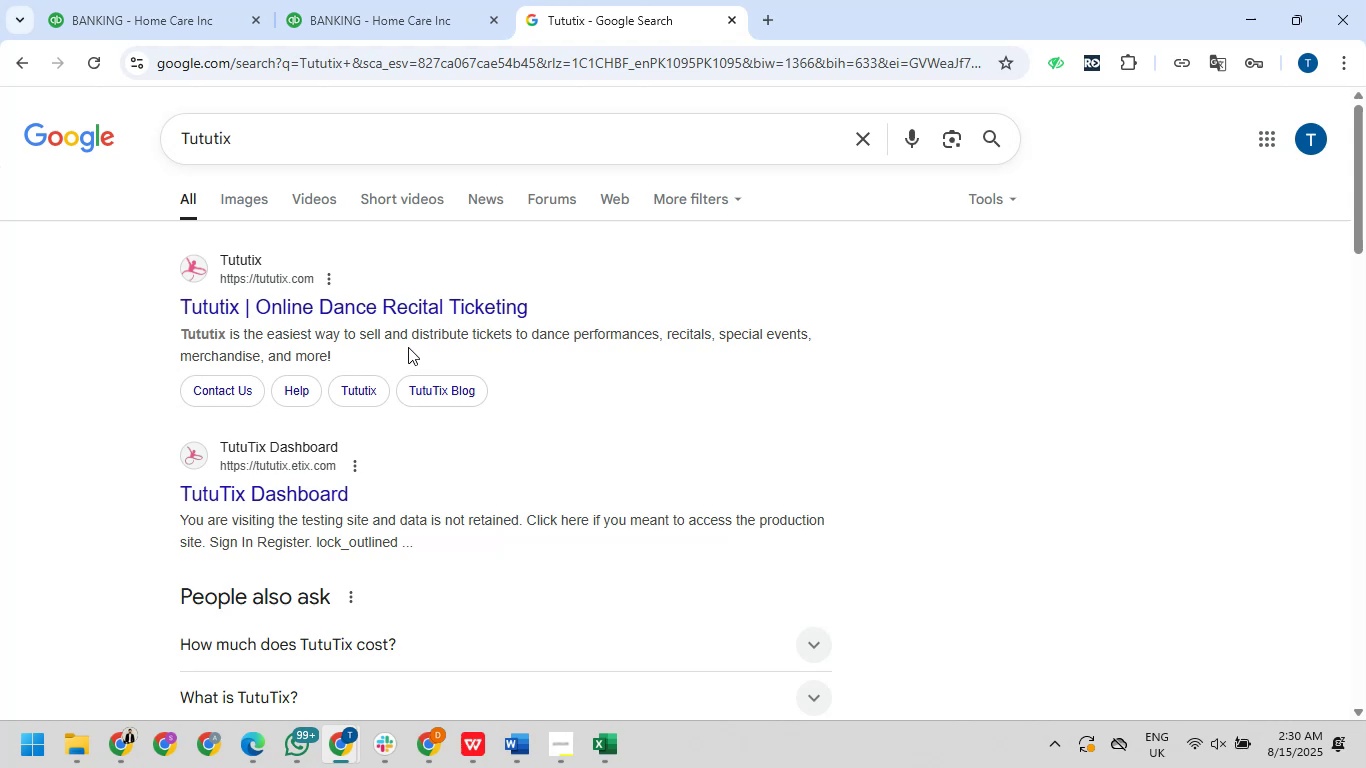 
scroll: coordinate [260, 380], scroll_direction: down, amount: 2.0
 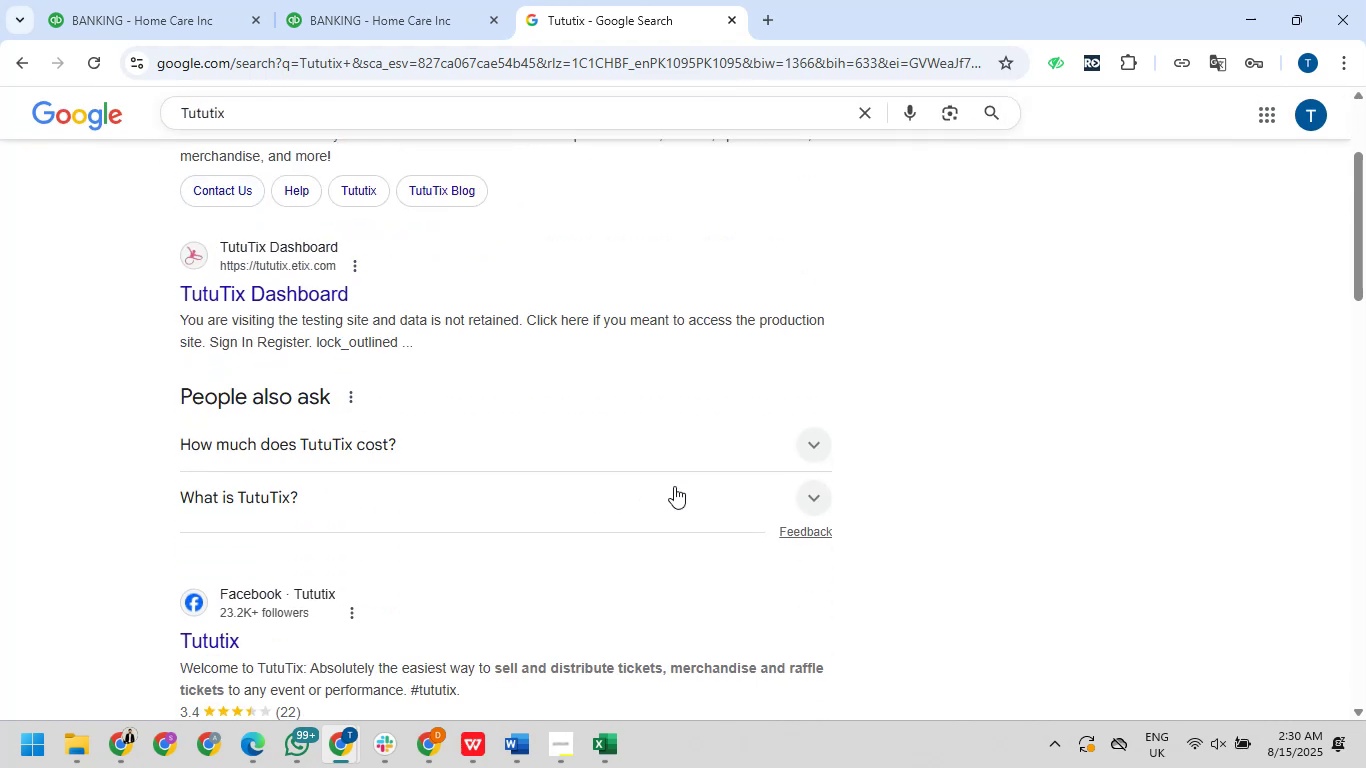 
left_click_drag(start_coordinate=[794, 492], to_coordinate=[797, 500])
 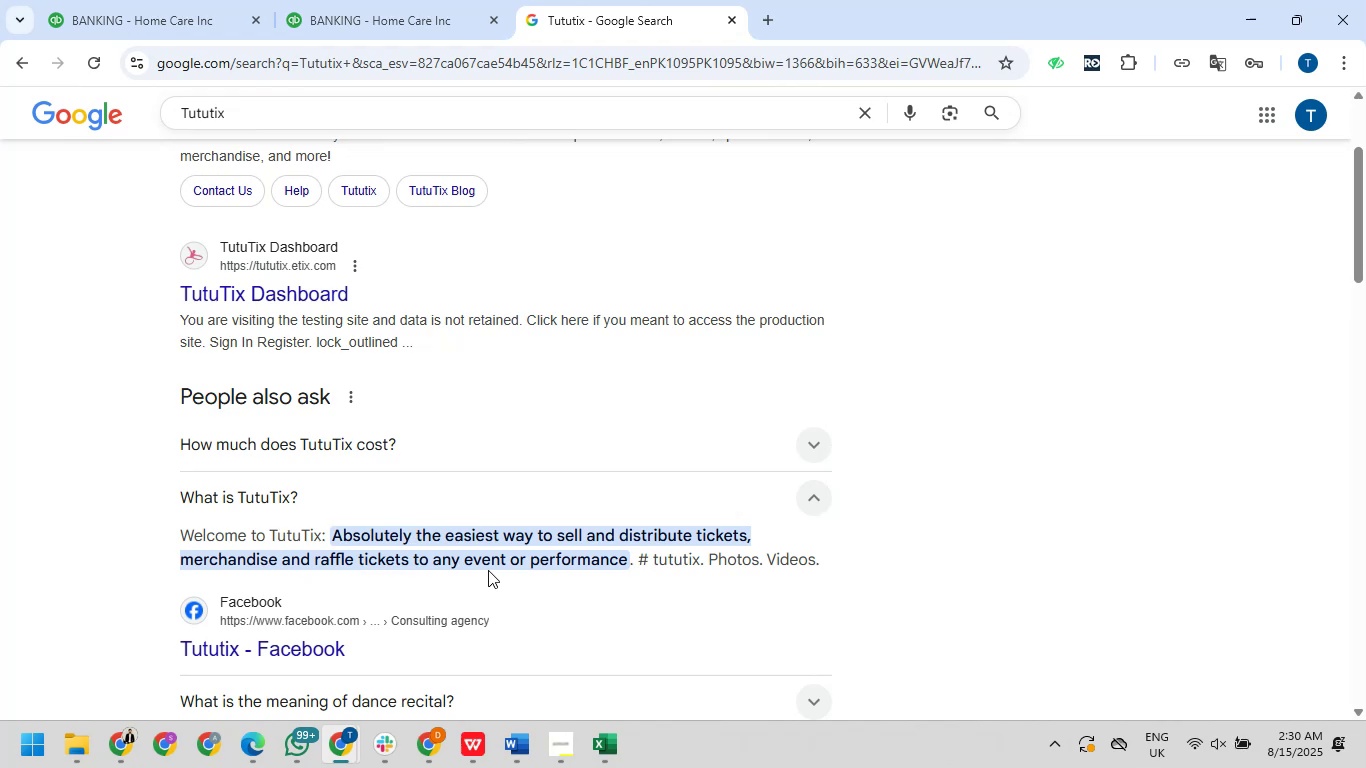 
wait(7.23)
 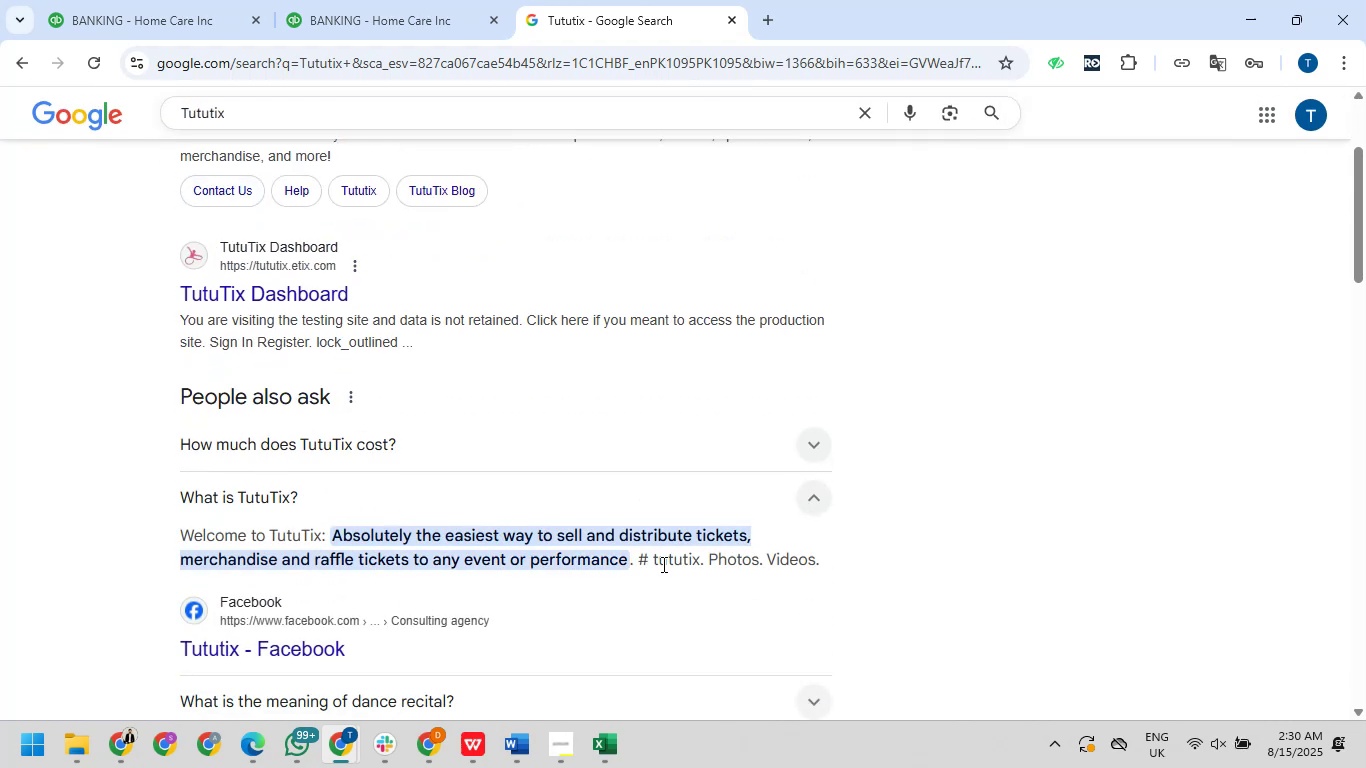 
left_click([180, 0])
 